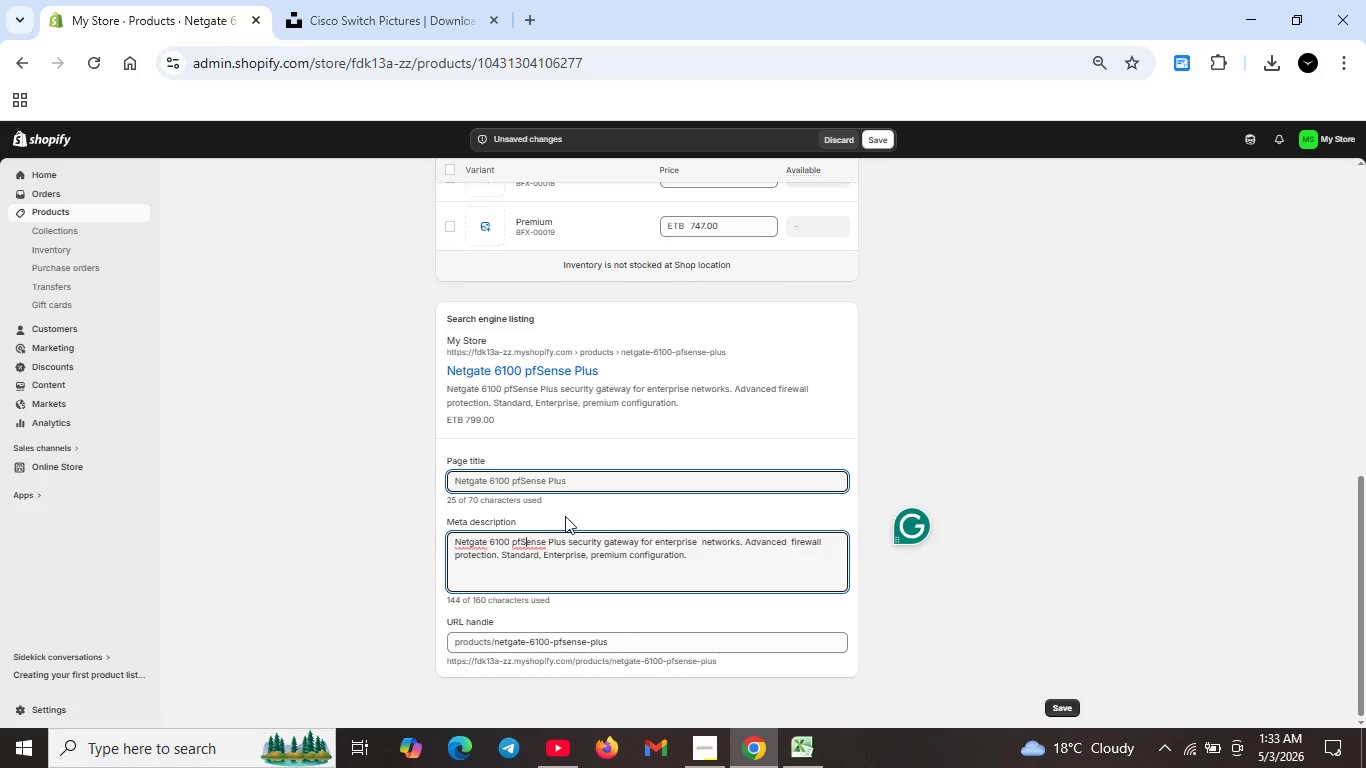 
scroll: coordinate [566, 508], scroll_direction: up, amount: 13.0
 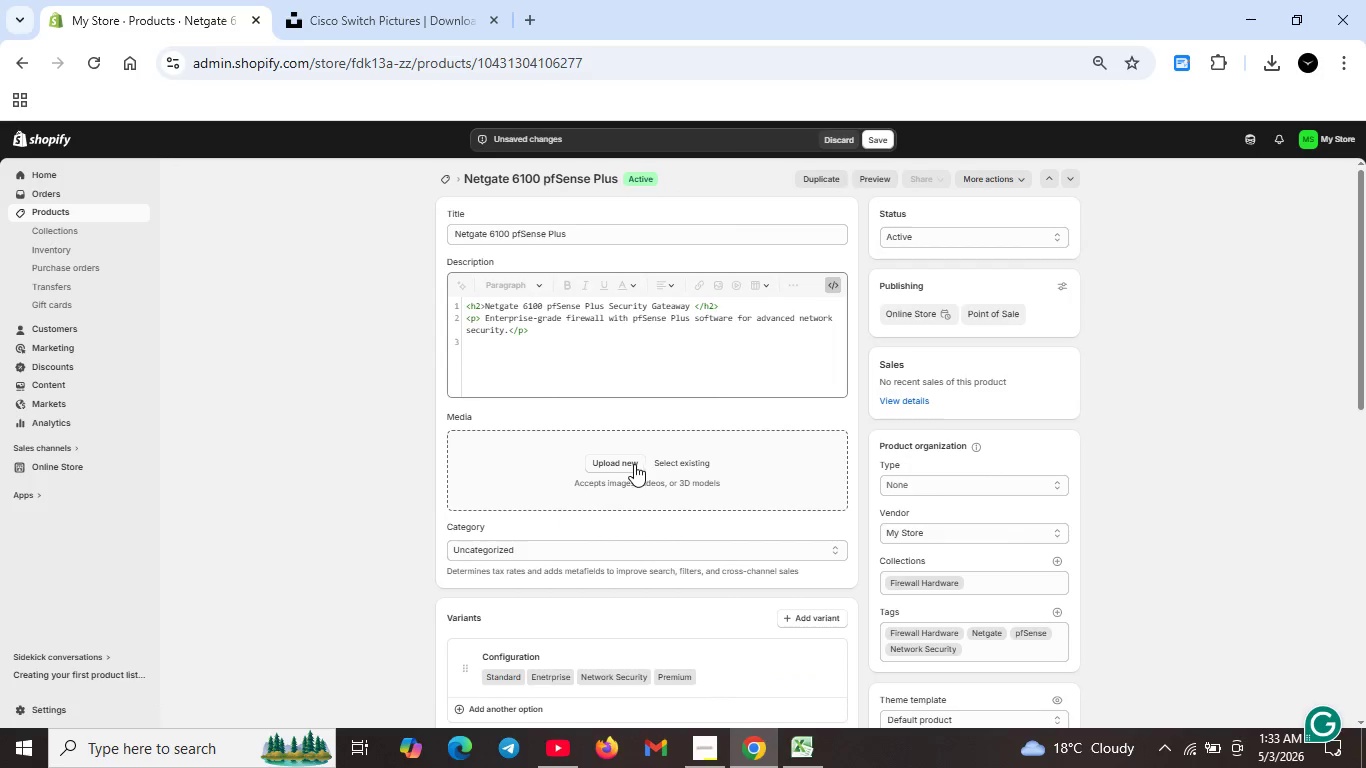 
left_click([634, 464])
 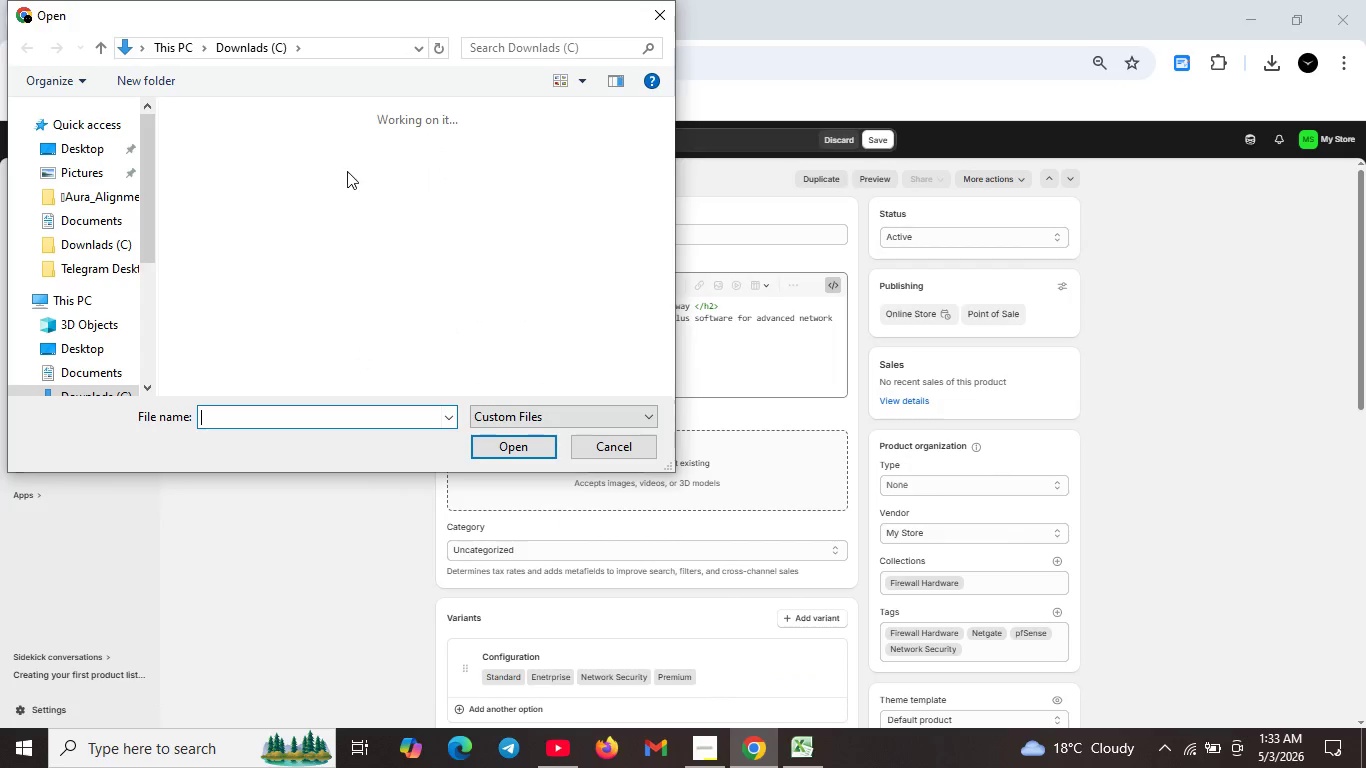 
wait(5.27)
 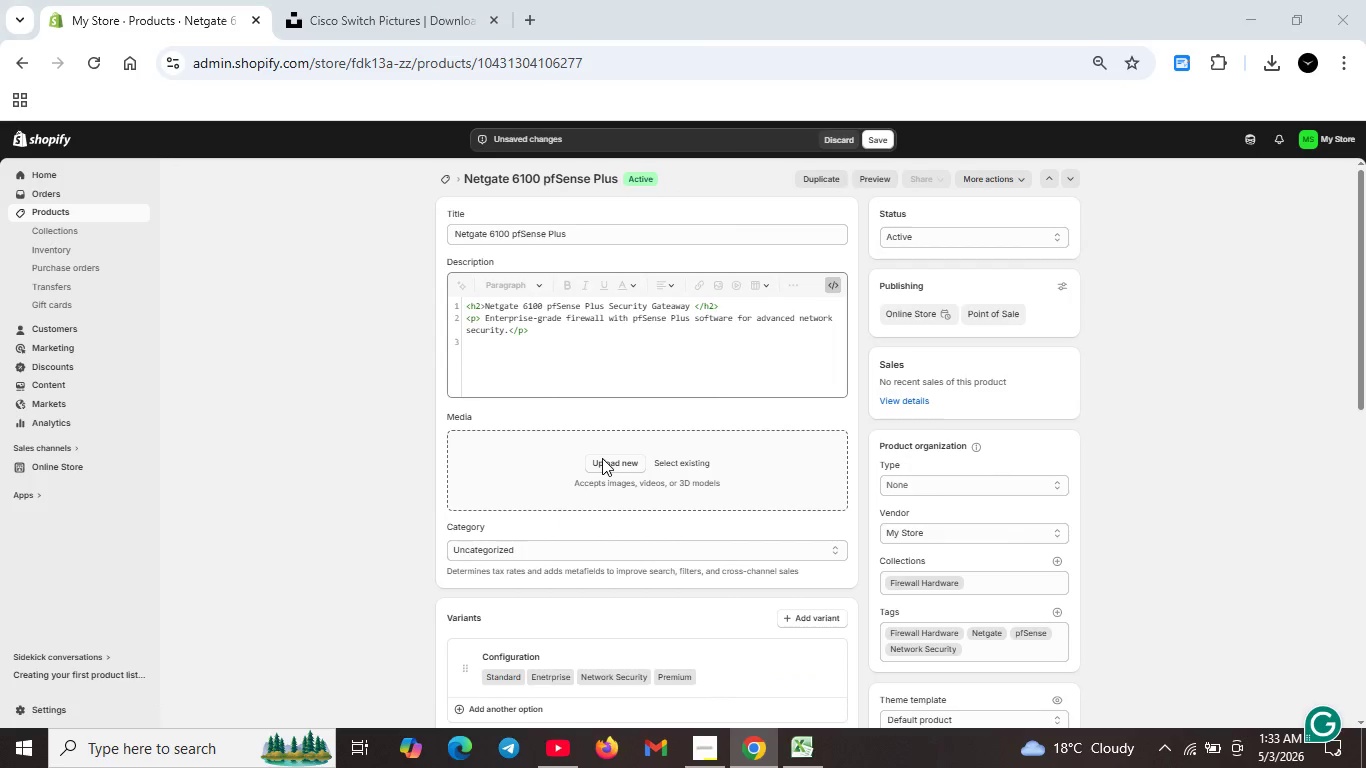 
left_click([593, 441])
 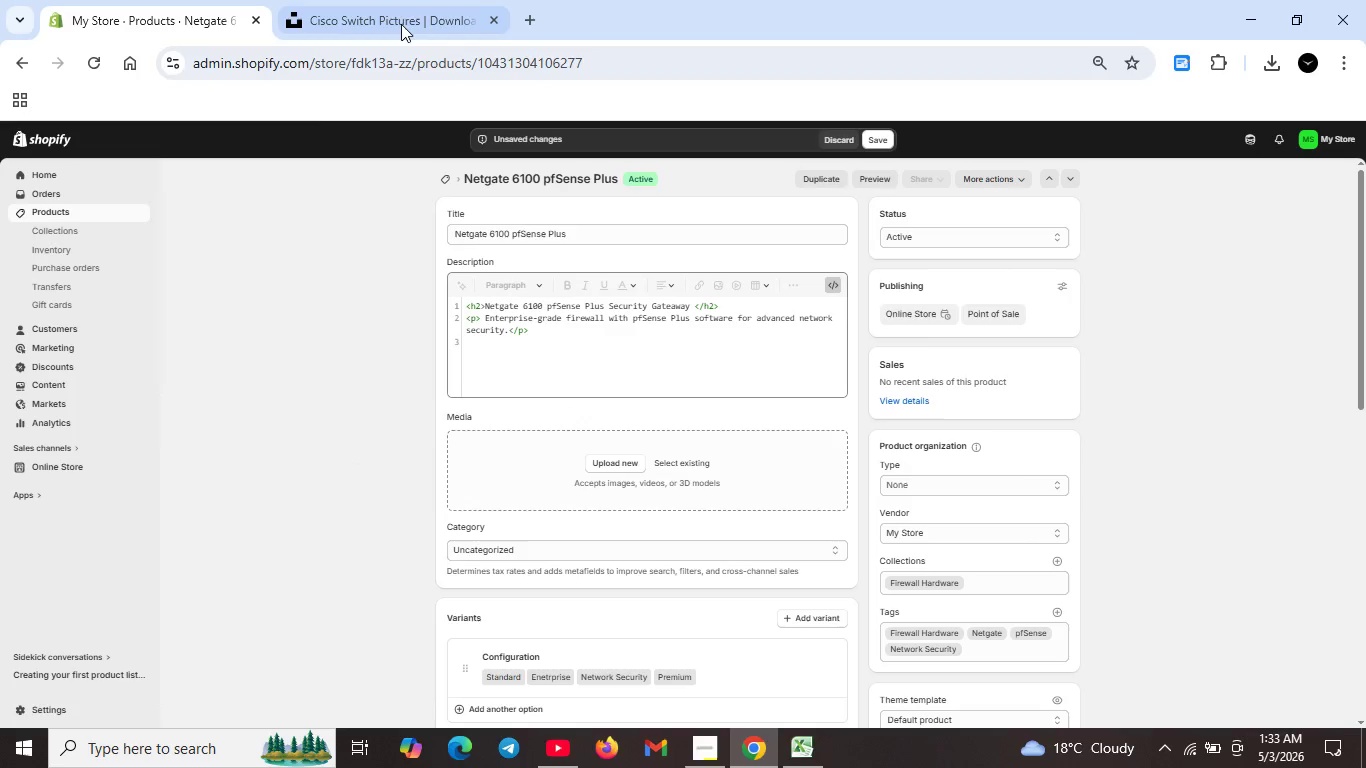 
left_click([401, 22])
 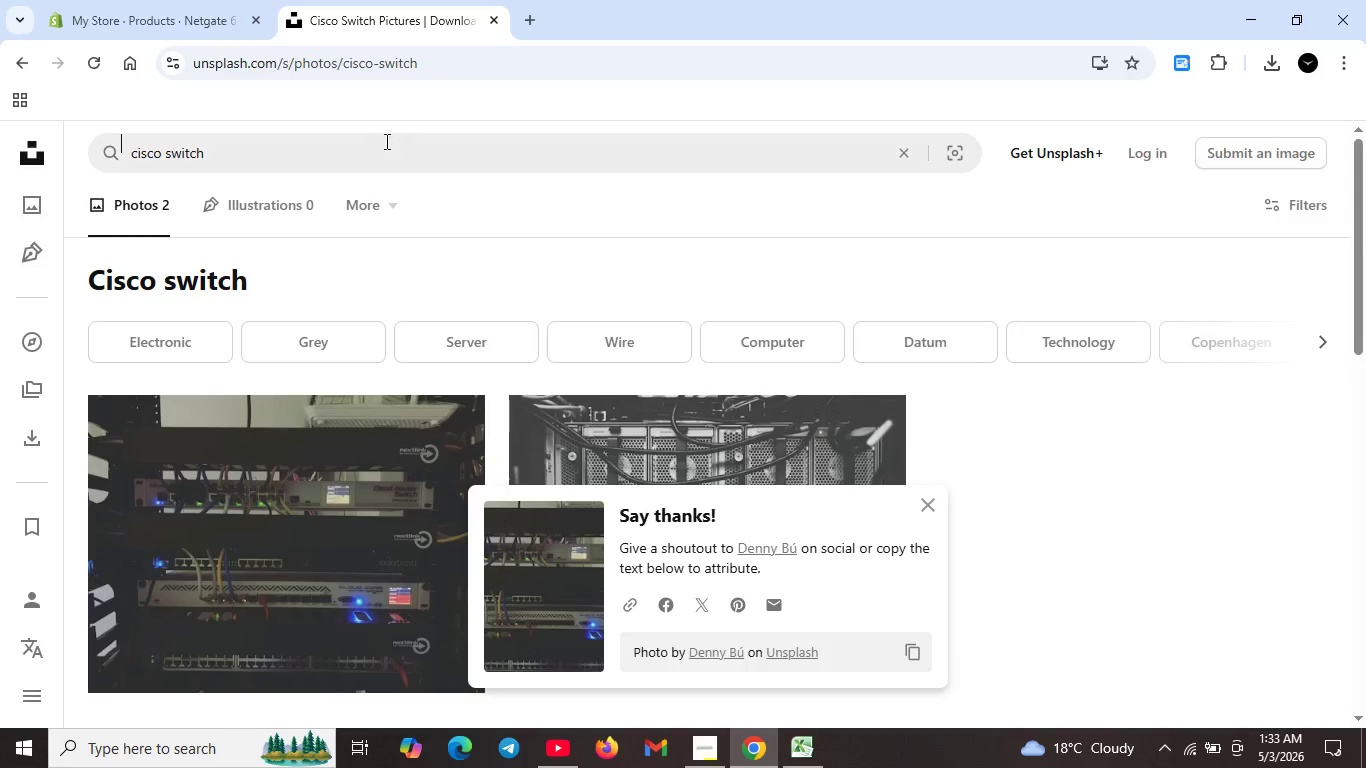 
double_click([335, 163])
 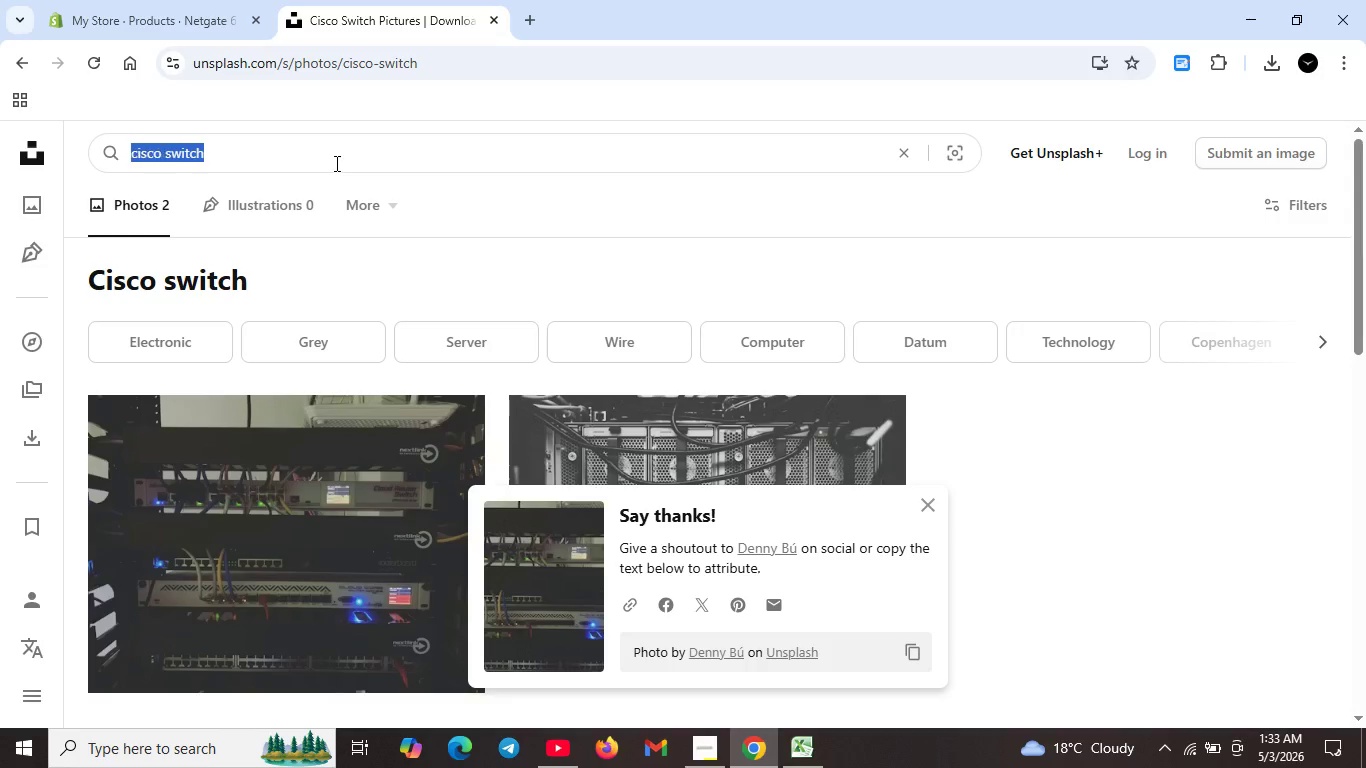 
key(Control+A)
 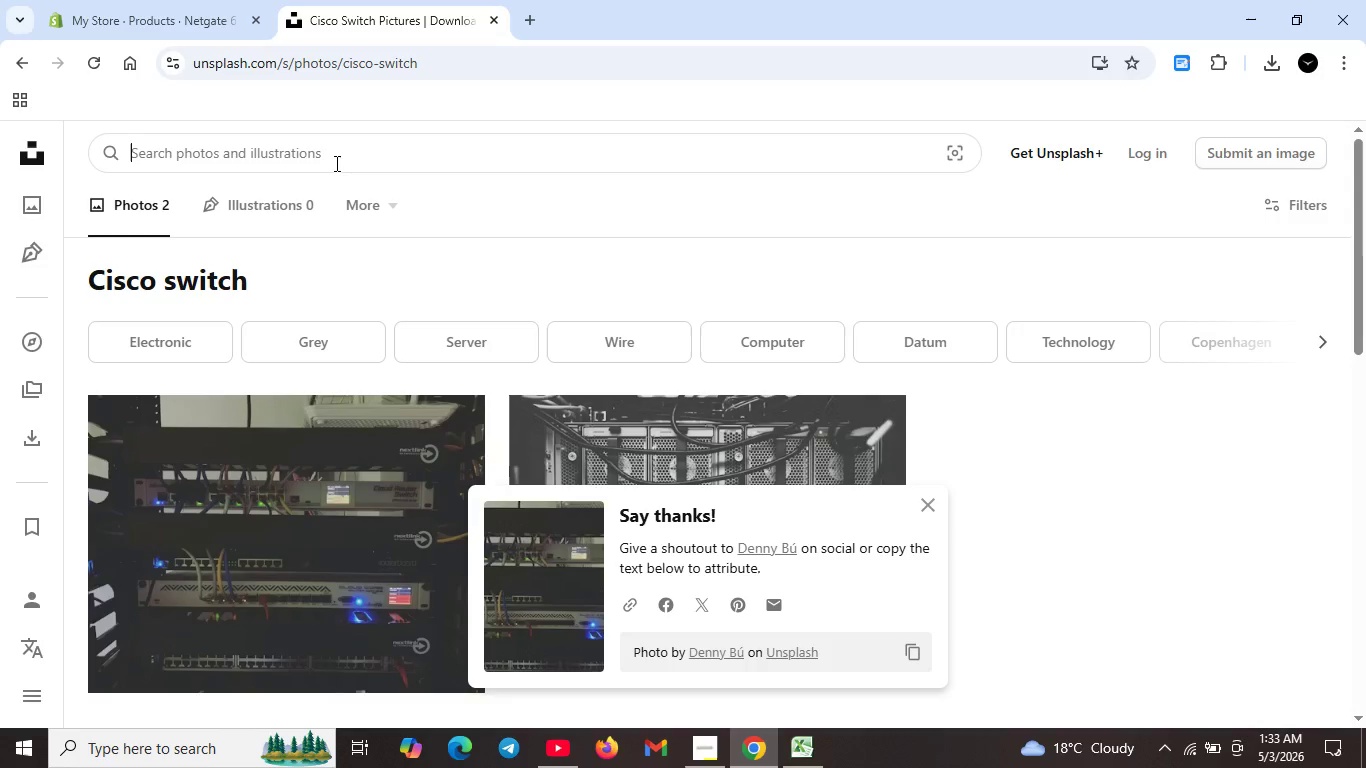 
key(Backspace)
type(netgate pfSense fire)
 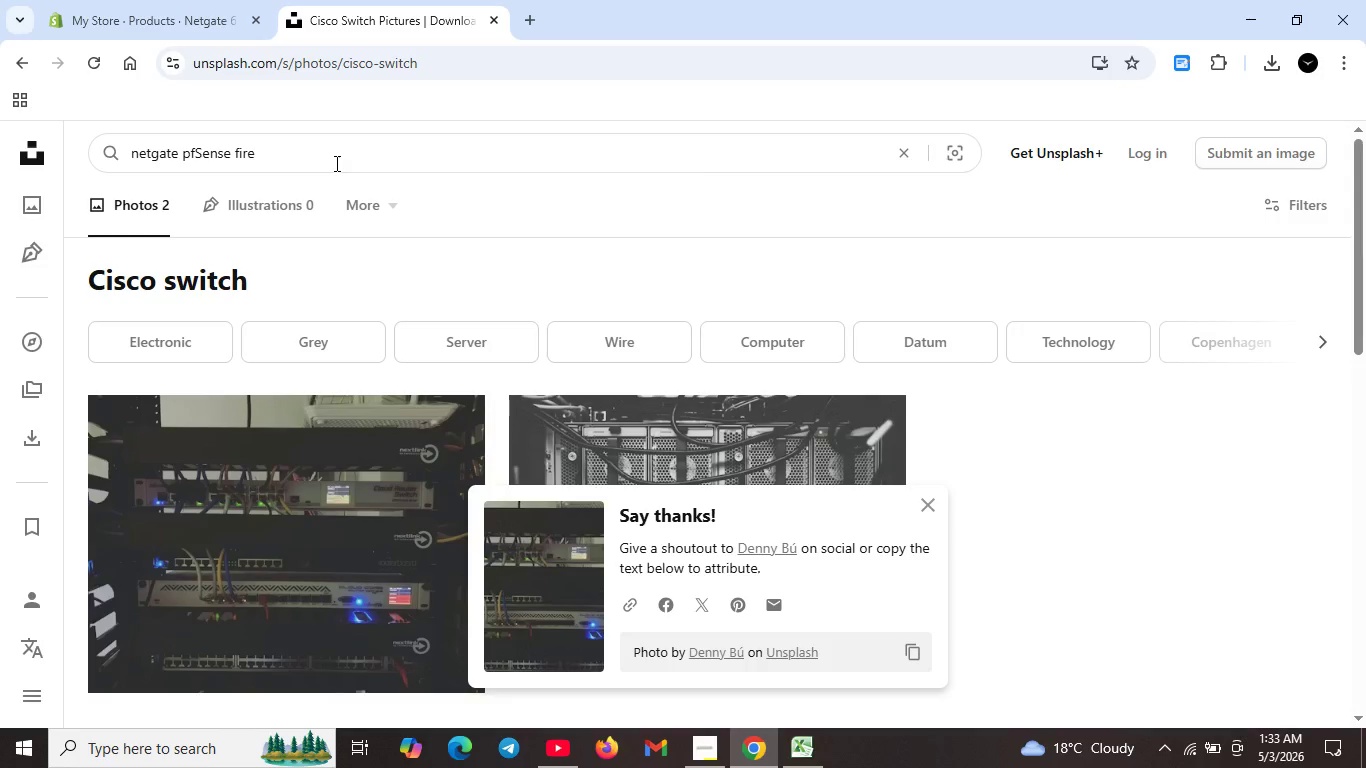 
wait(8.67)
 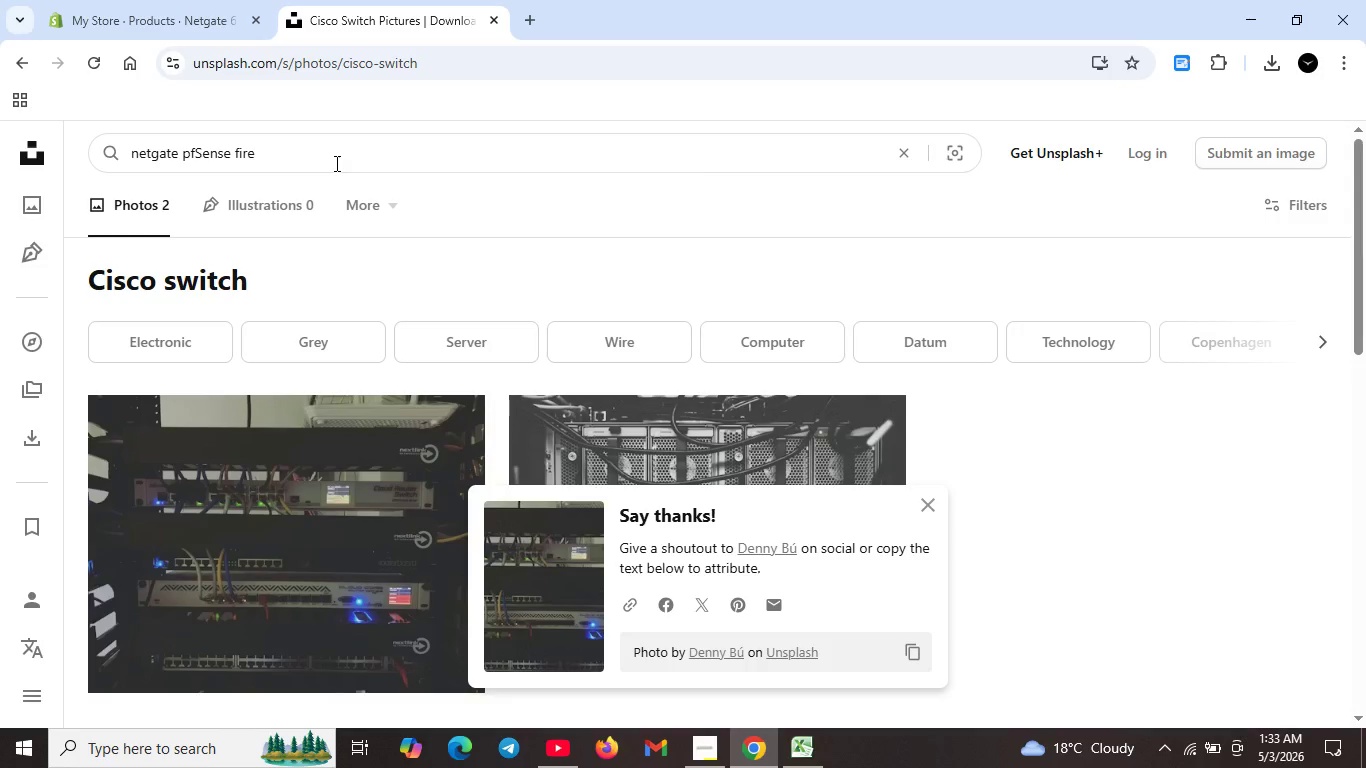 
type(wall rack)
 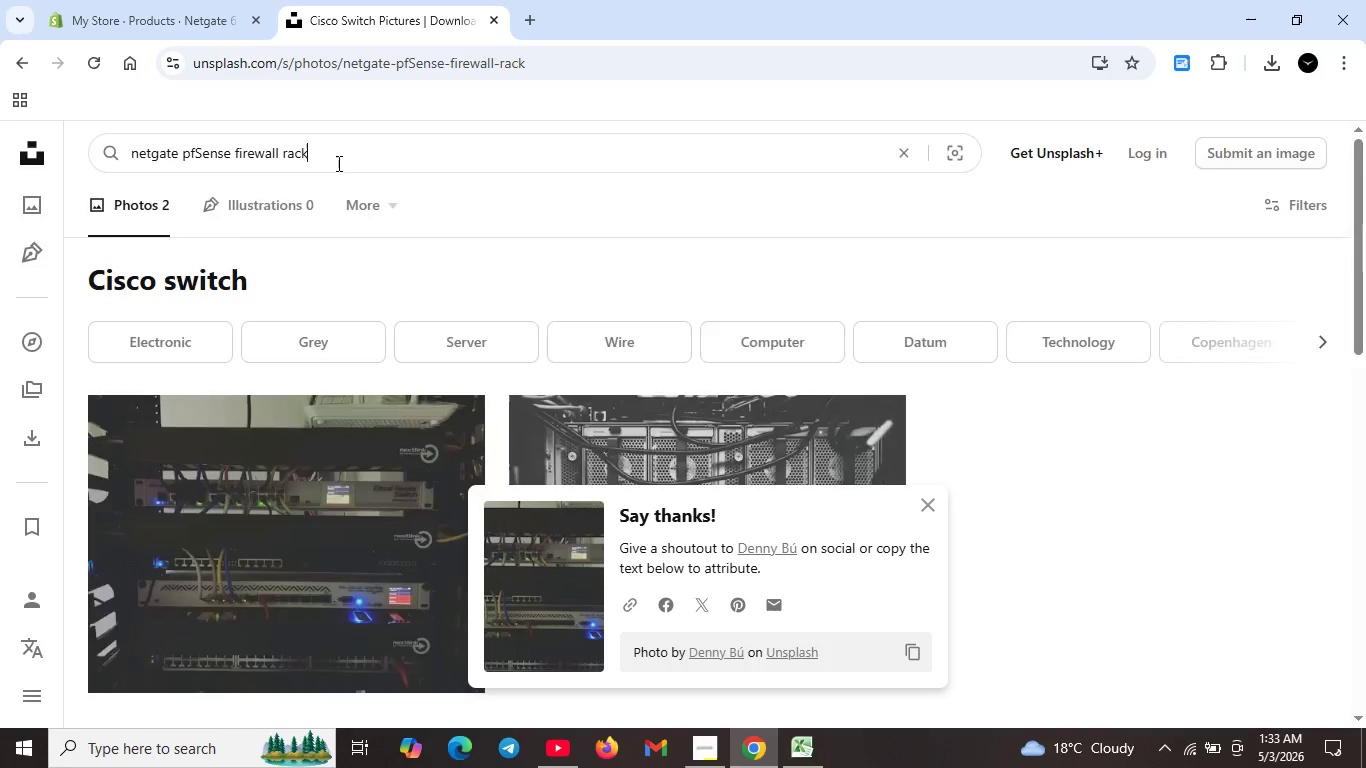 
key(Enter)
 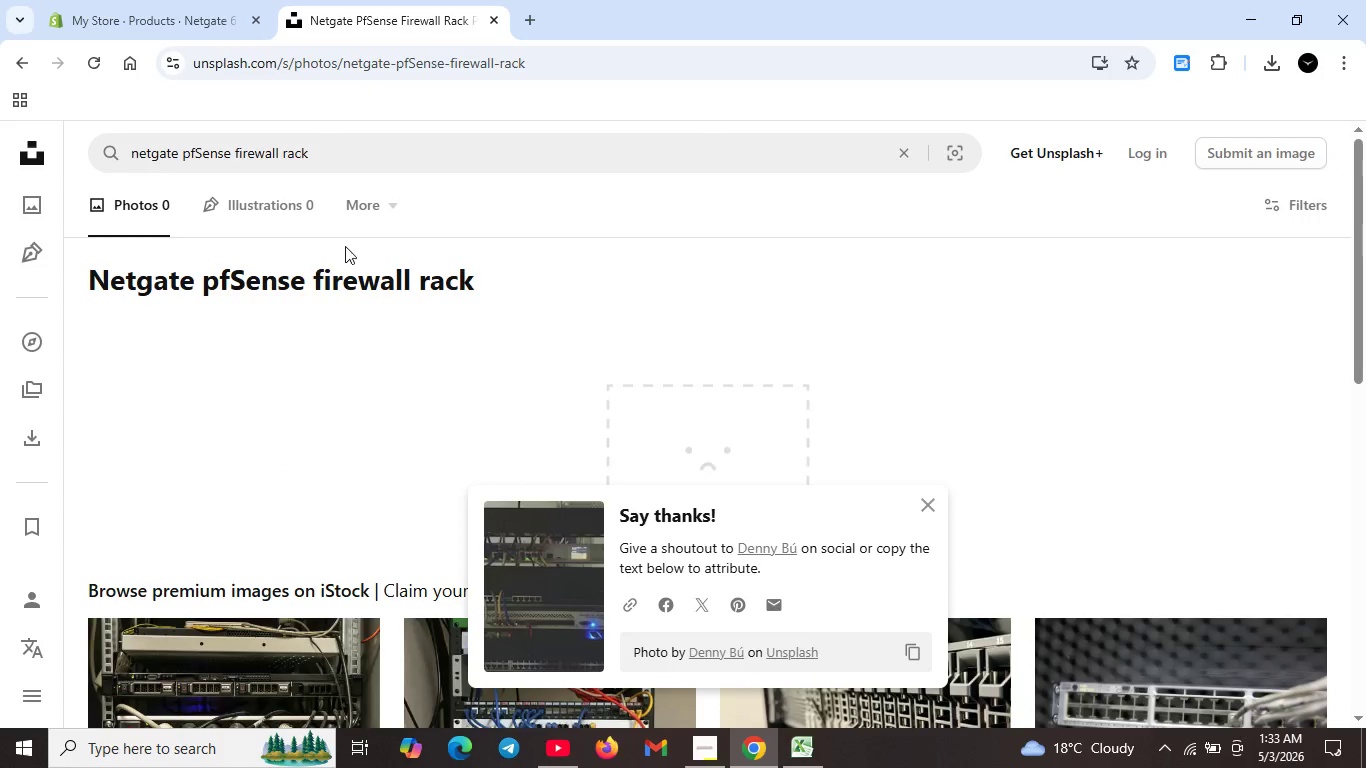 
wait(8.38)
 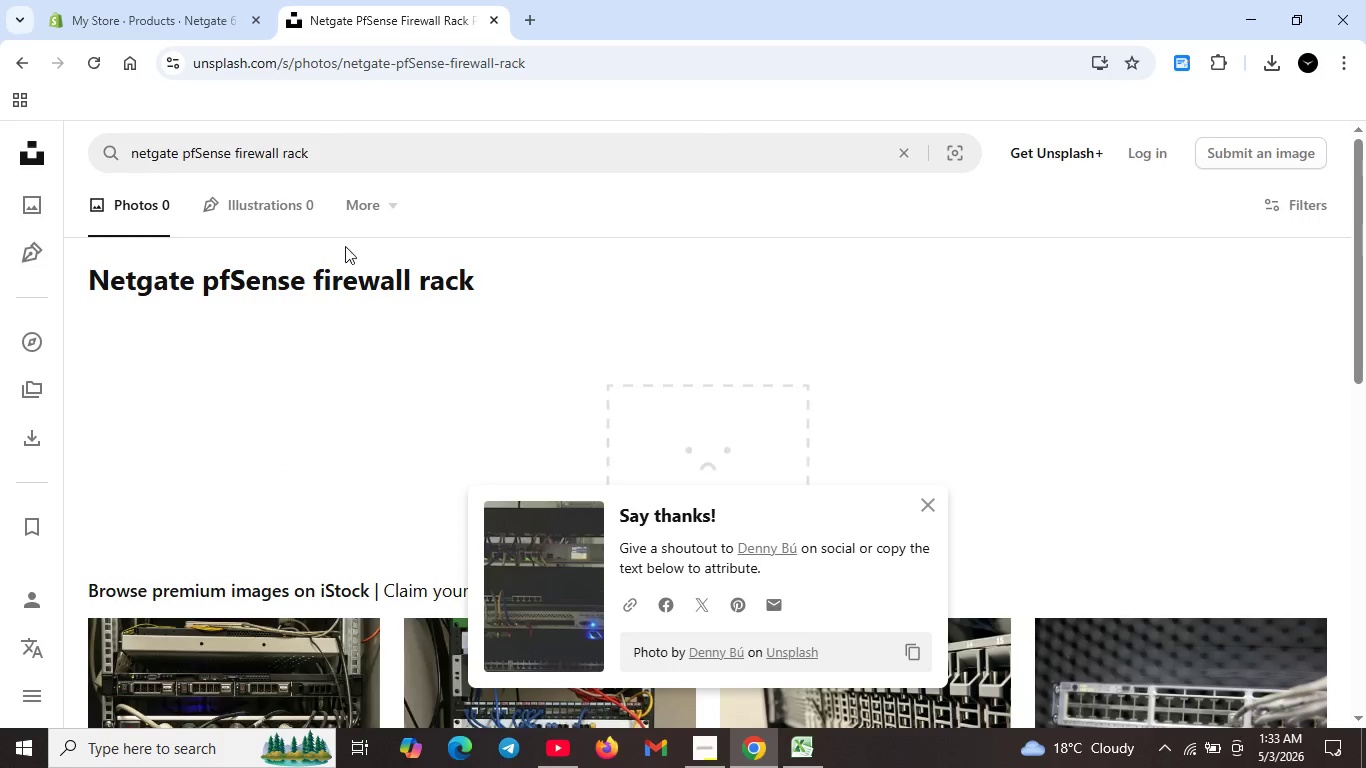 
left_click_drag(start_coordinate=[236, 154], to_coordinate=[322, 153])
 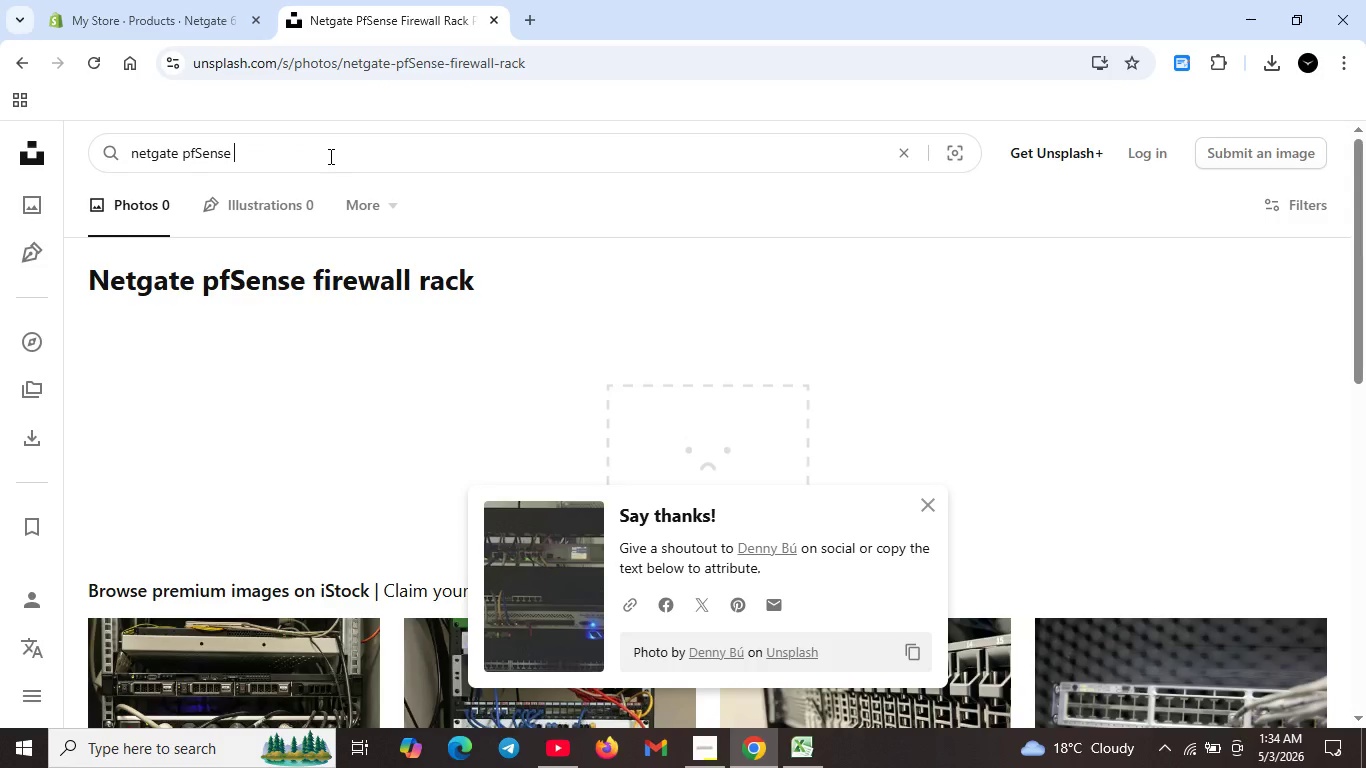 
key(Backspace)
 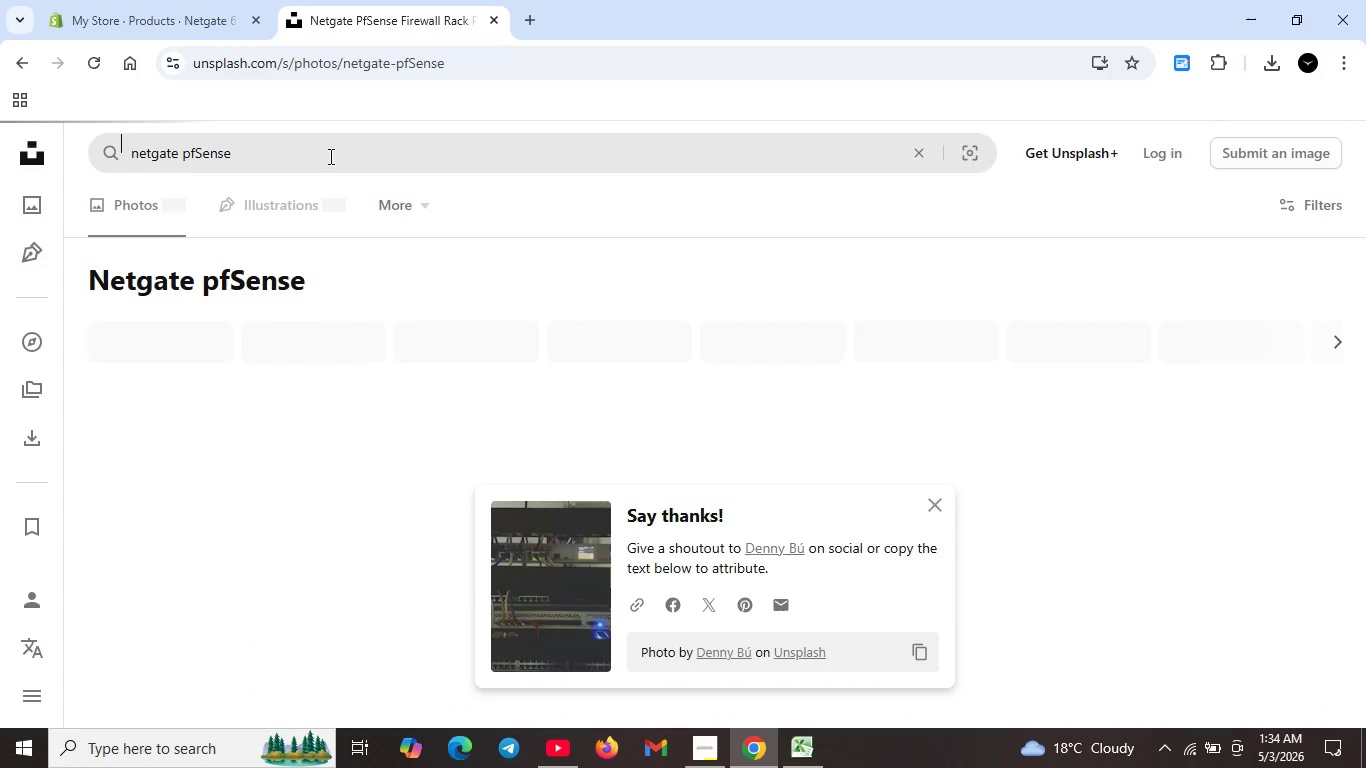 
key(Enter)
 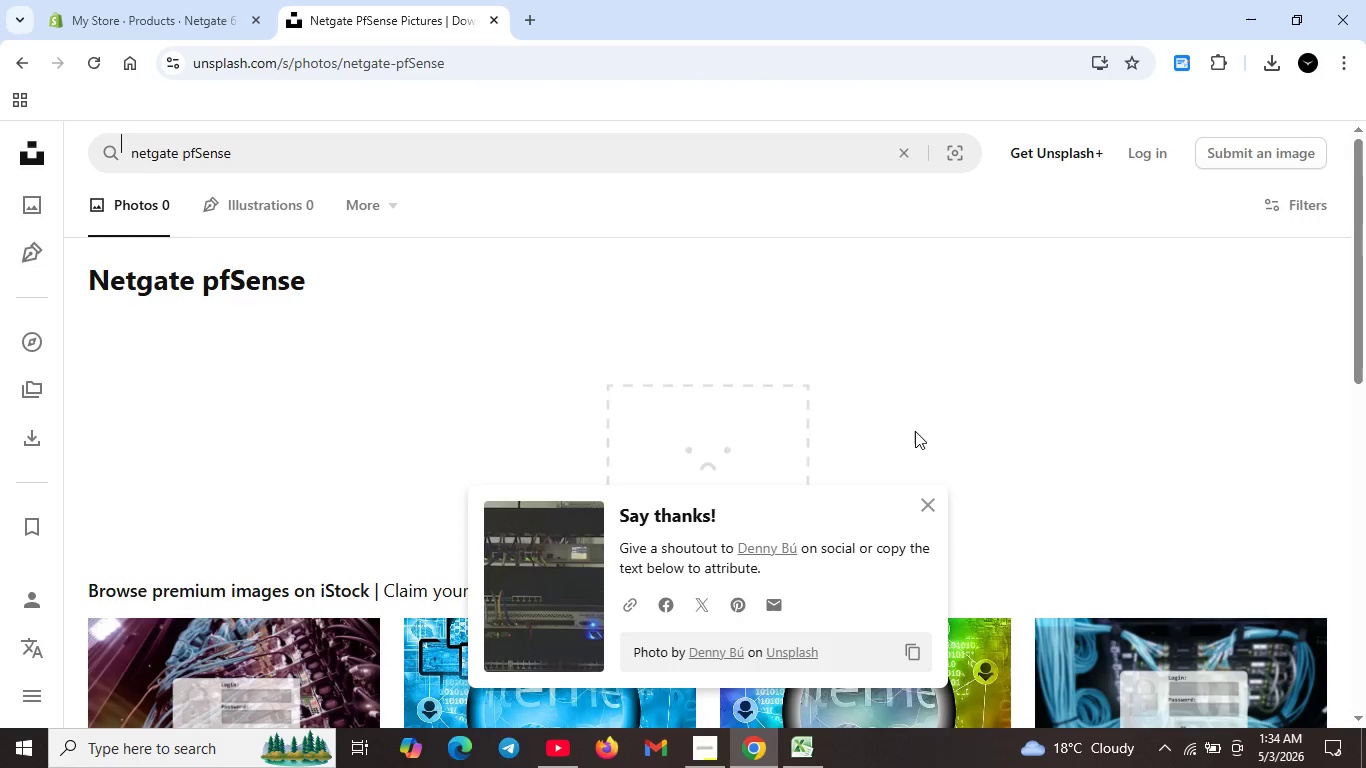 
left_click([930, 503])
 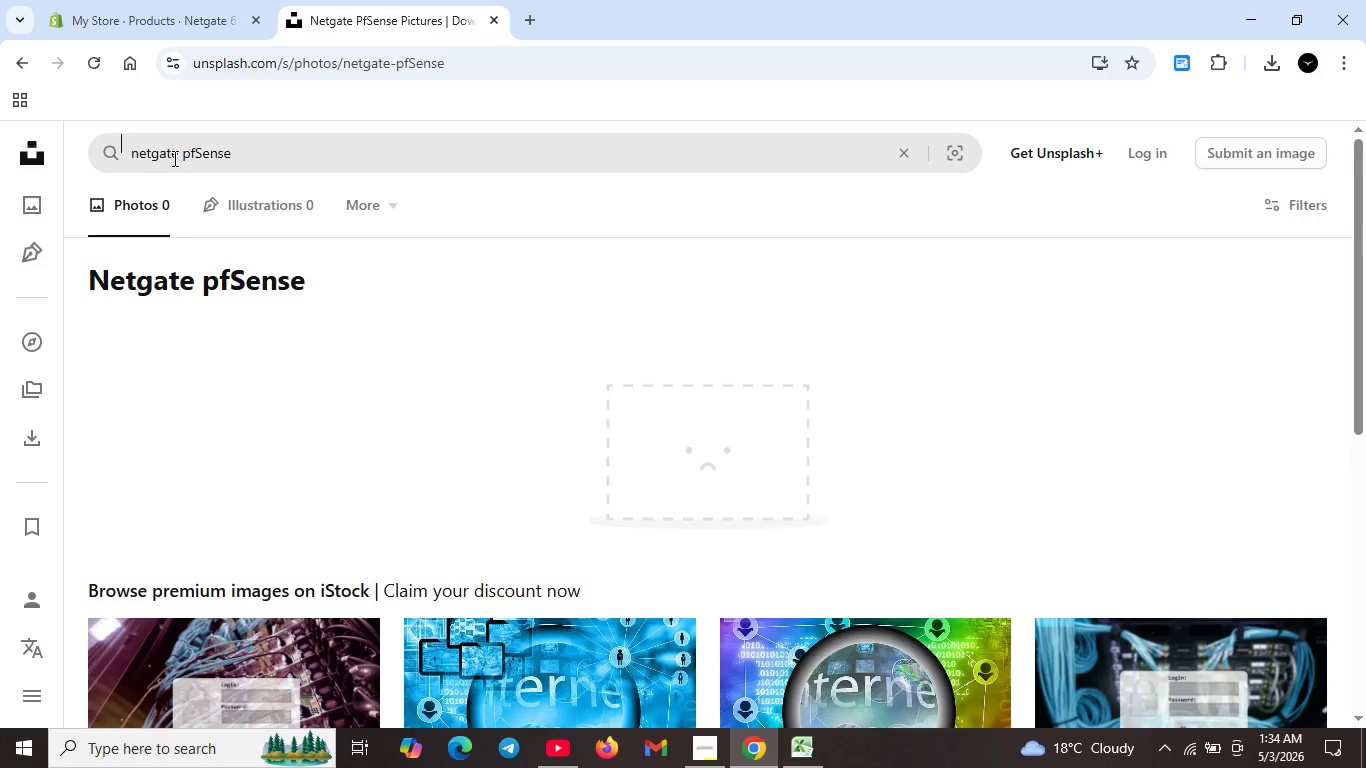 
left_click_drag(start_coordinate=[183, 156], to_coordinate=[275, 149])
 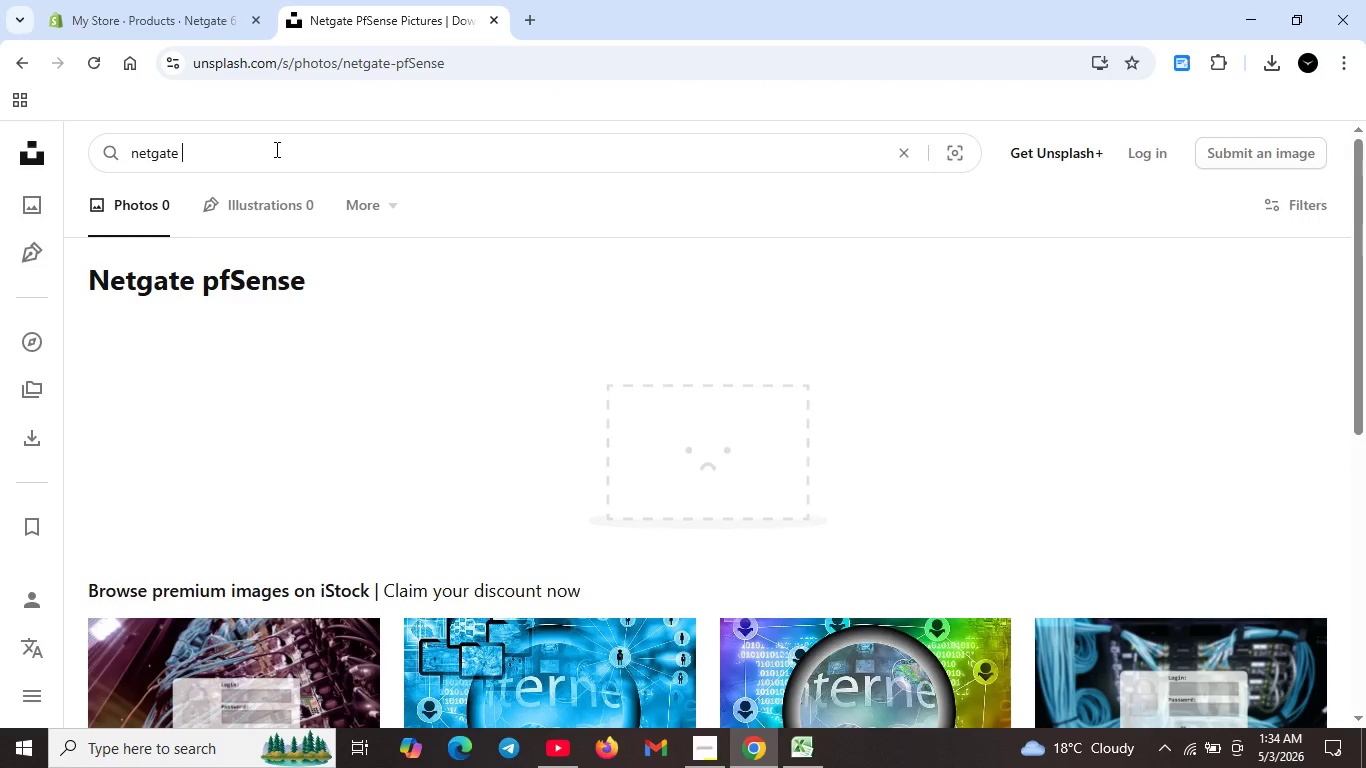 
key(Backspace)
type( pf)
key(Backspace)
type(Fsense)
 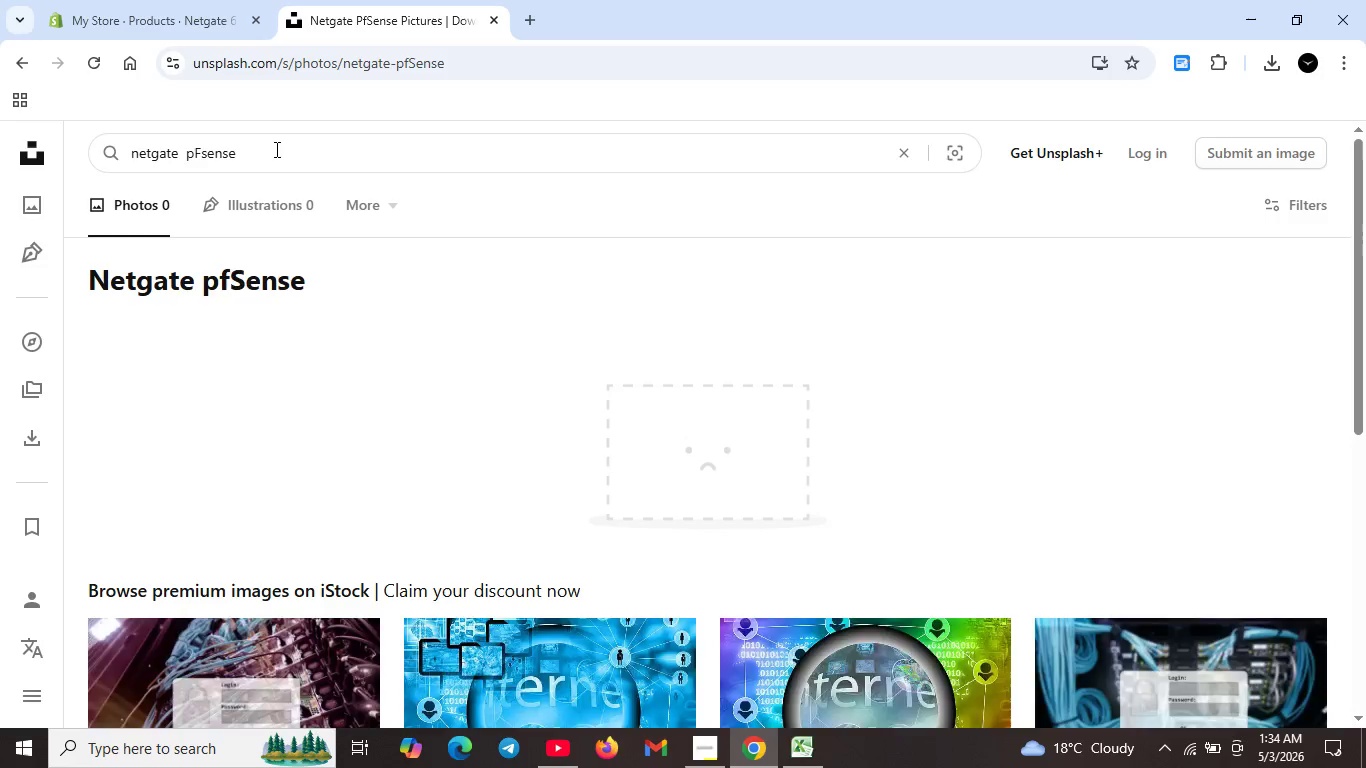 
key(Enter)
 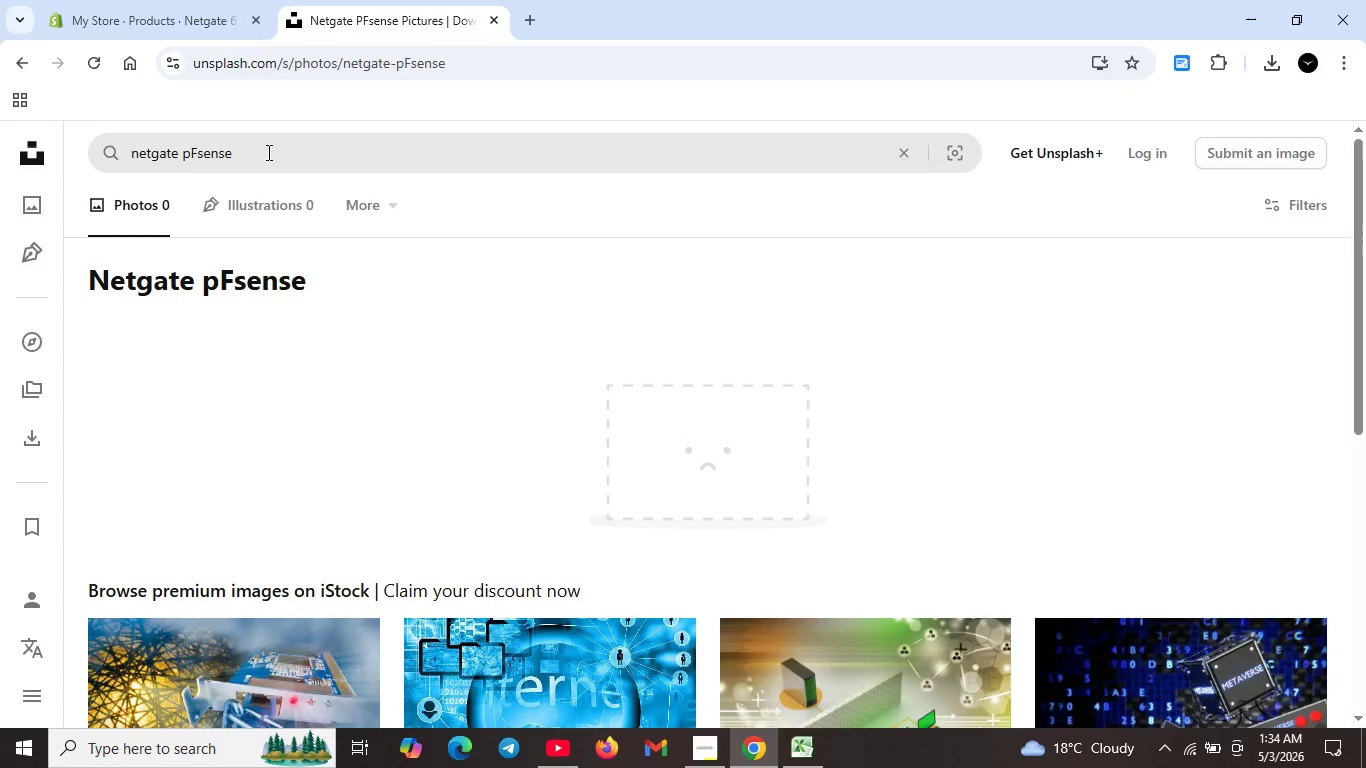 
left_click_drag(start_coordinate=[267, 152], to_coordinate=[177, 166])
 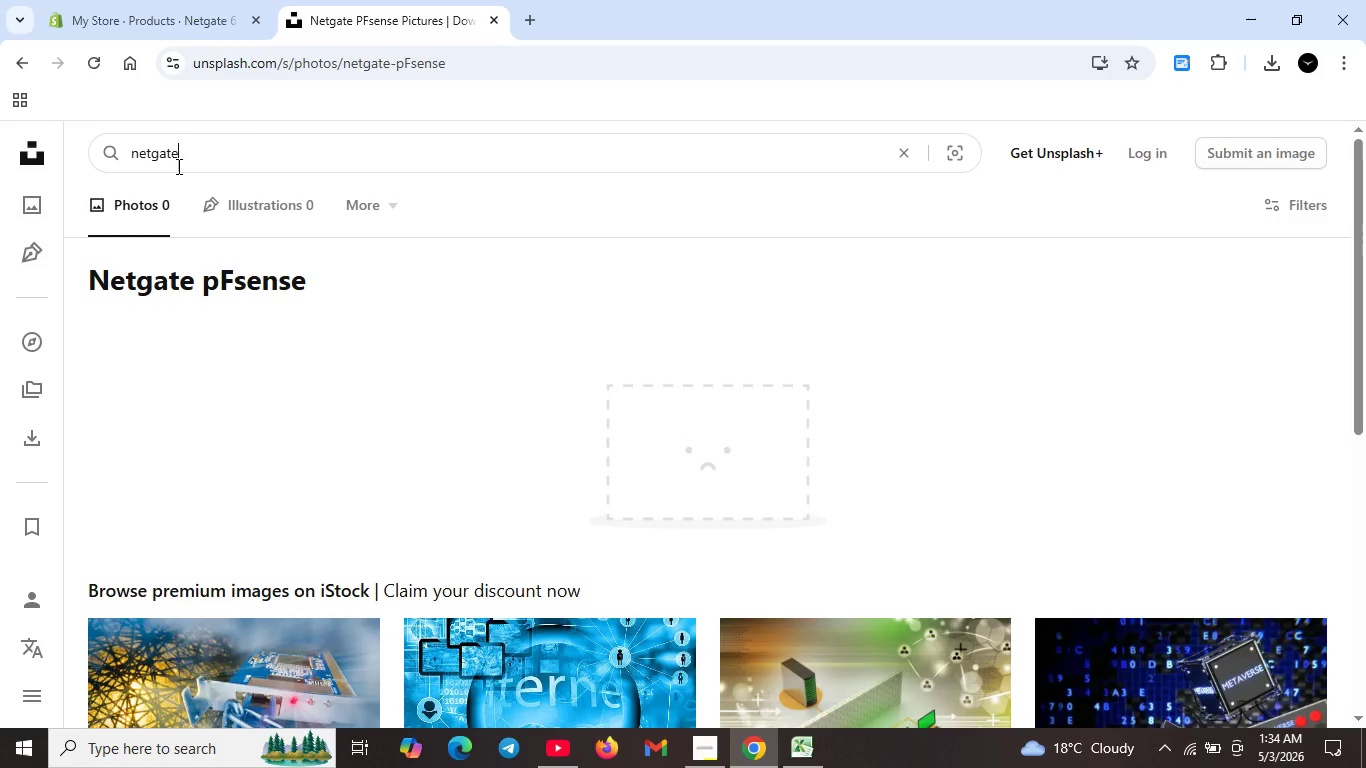 
key(Backspace)
 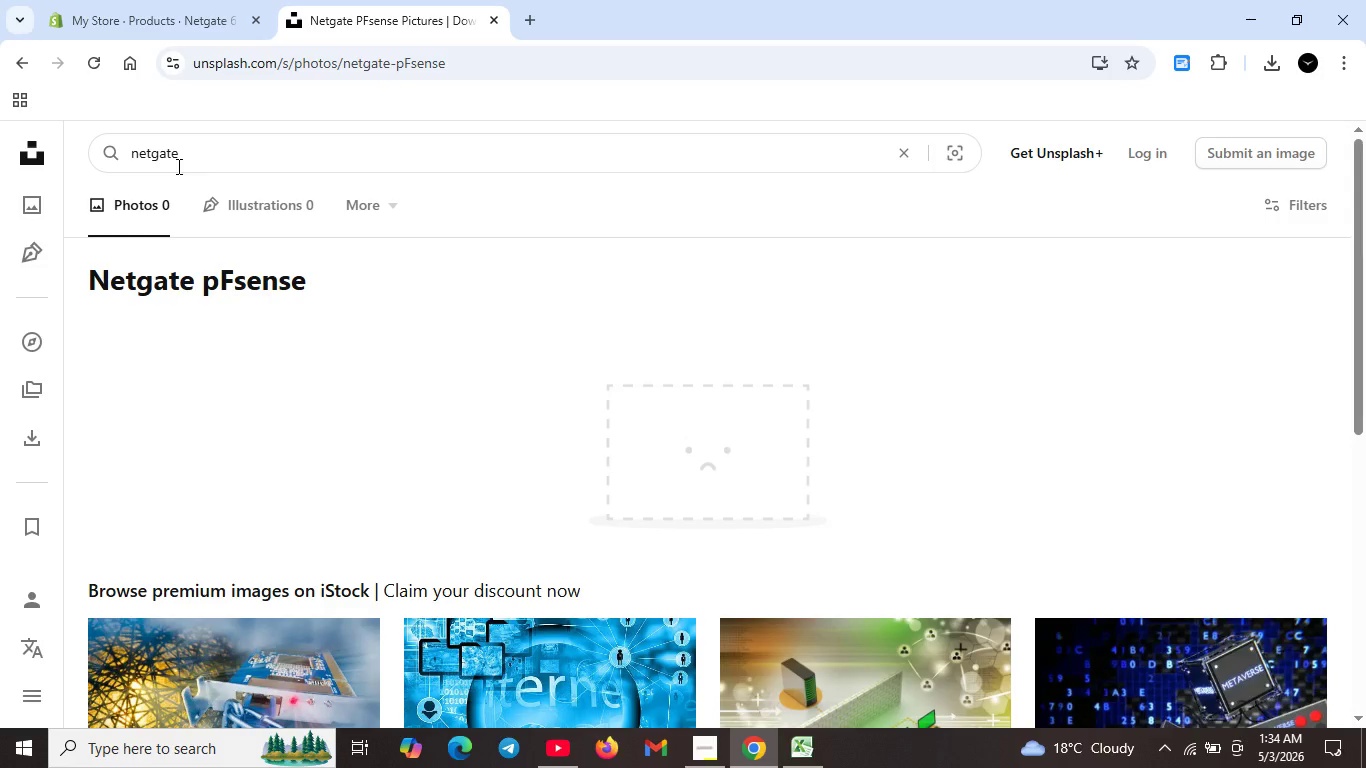 
wait(13.0)
 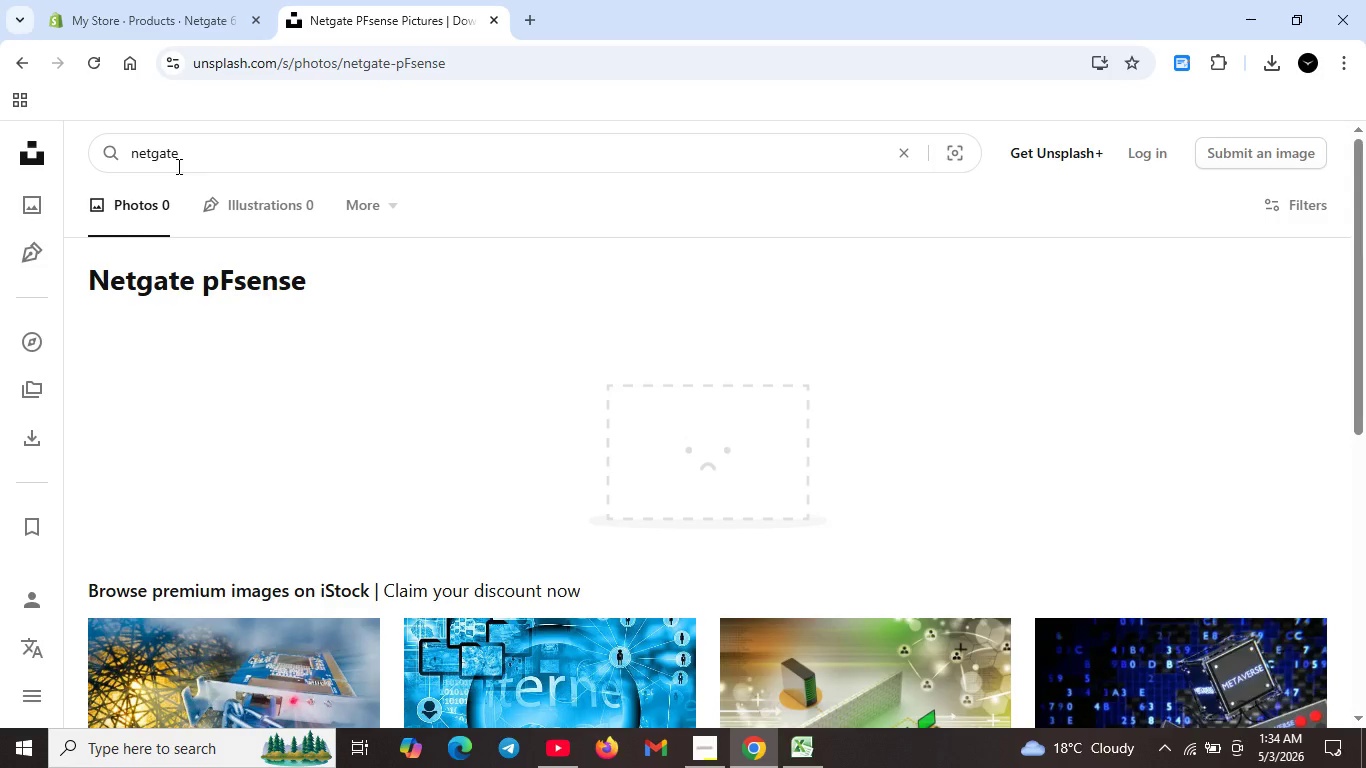 
key(Enter)
 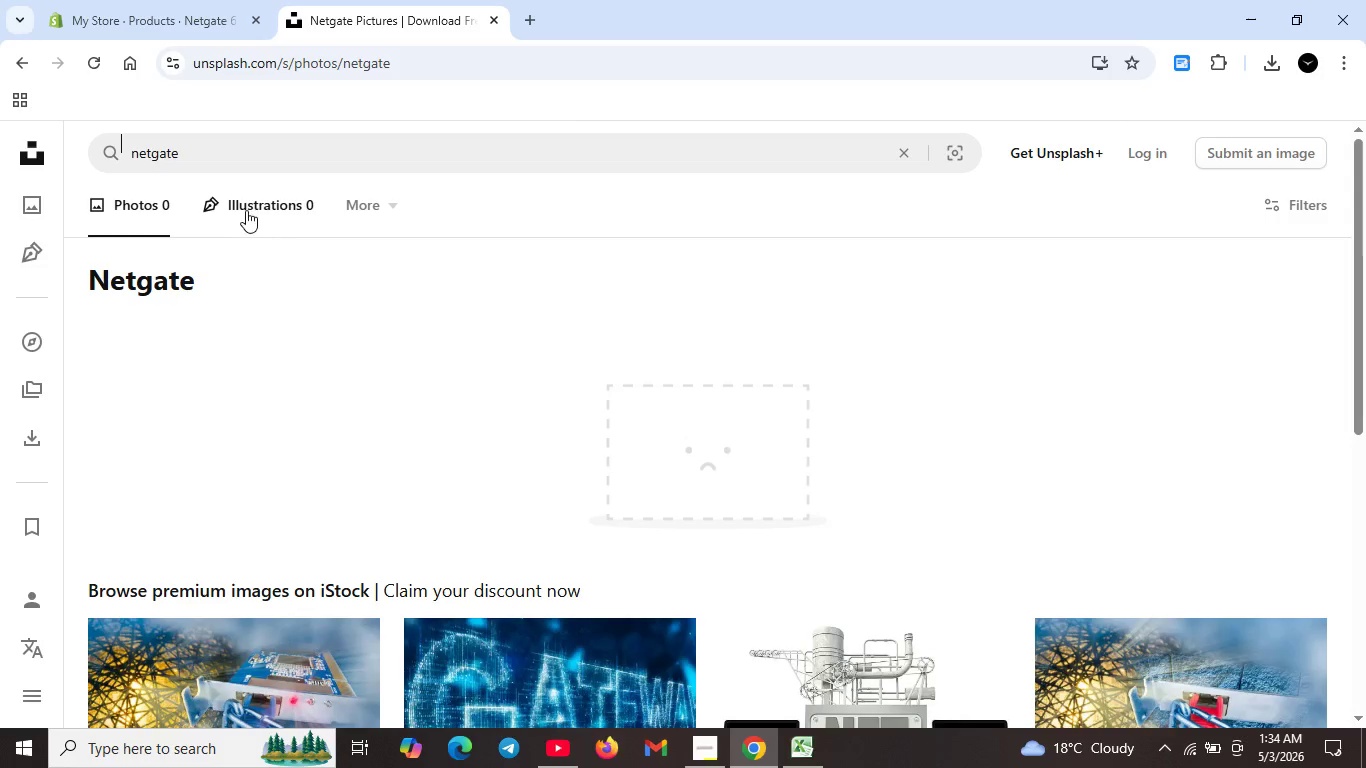 
double_click([231, 163])
 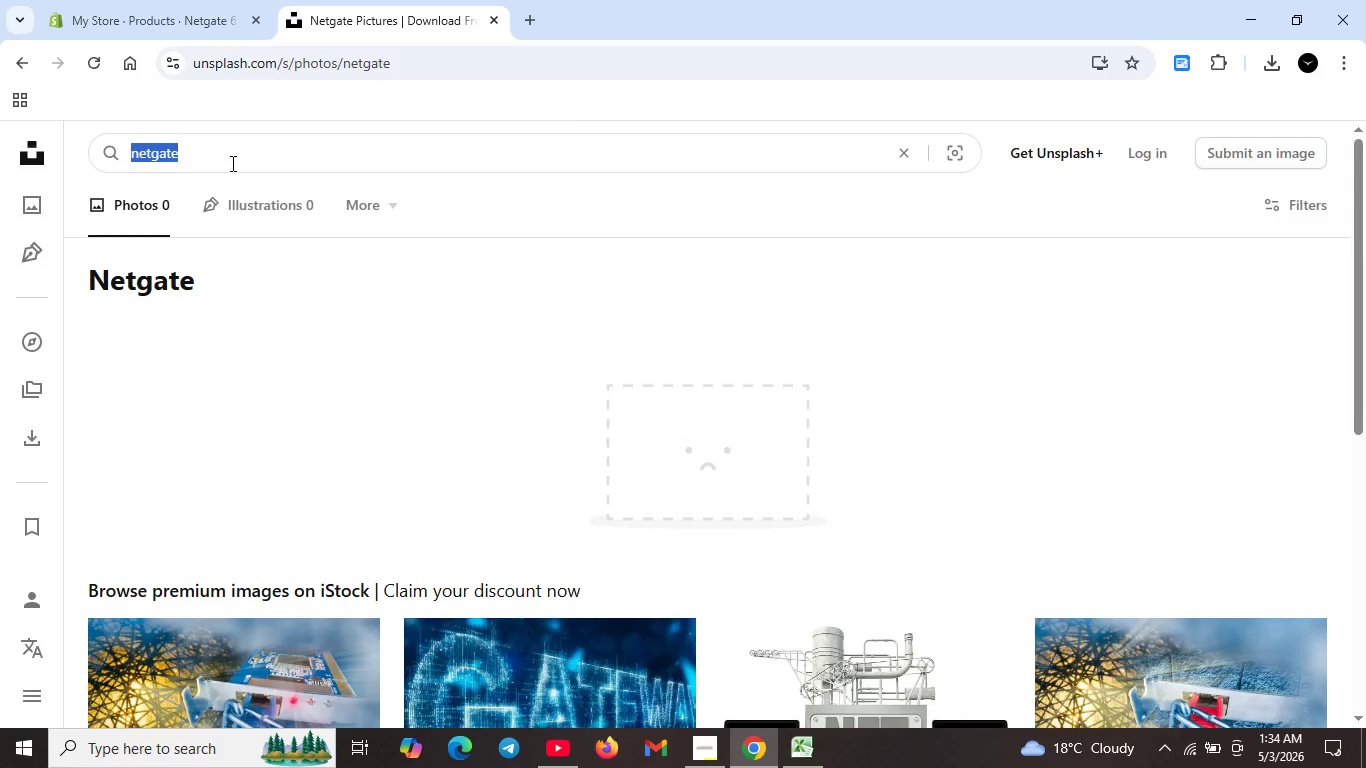 
key(Control+A)
 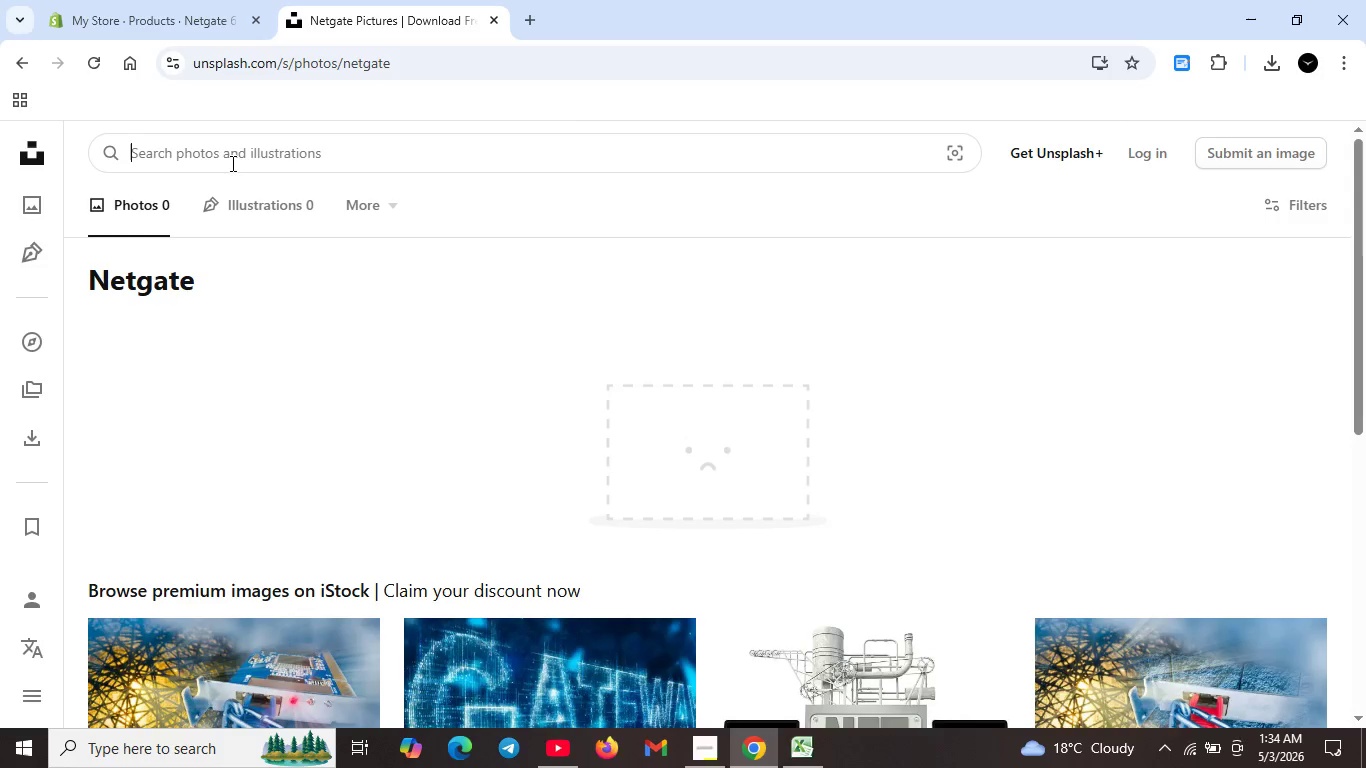 
key(Backspace)
 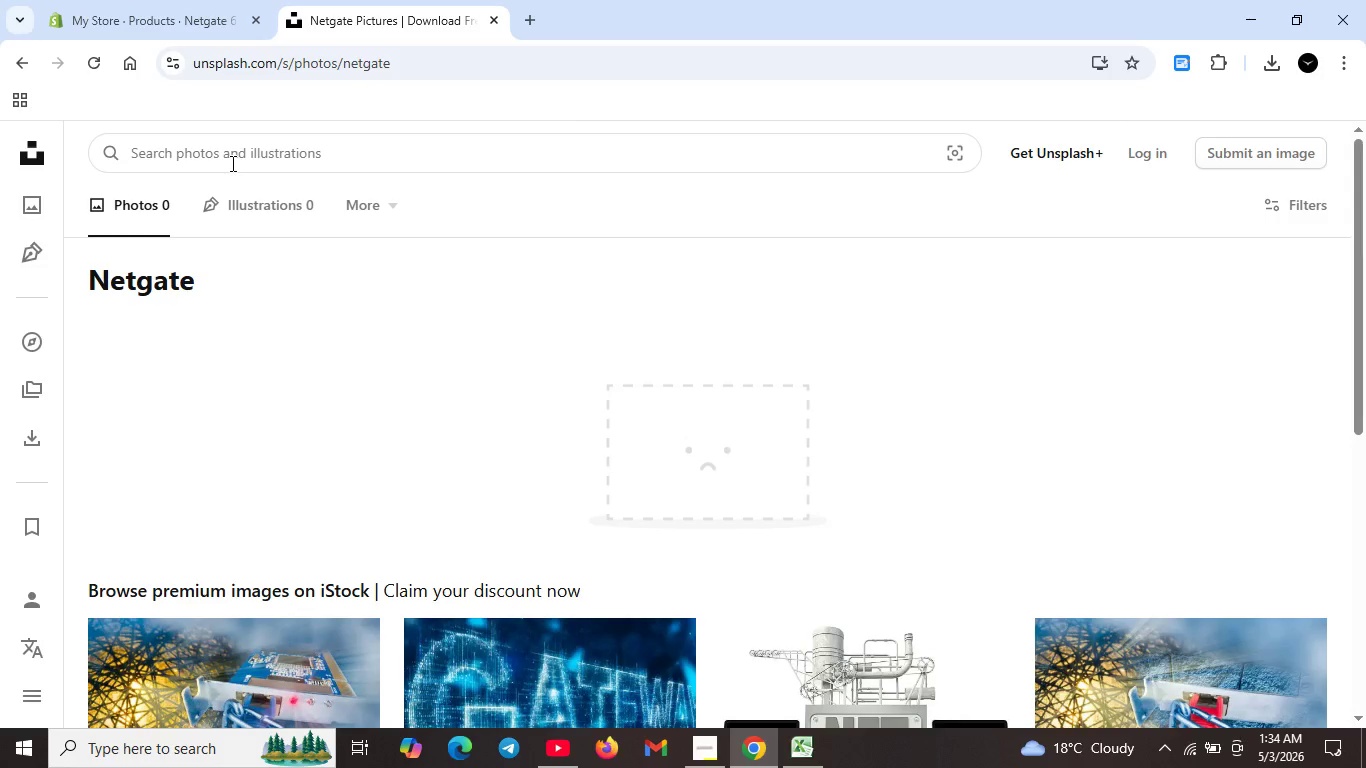 
key(CapsLock)
 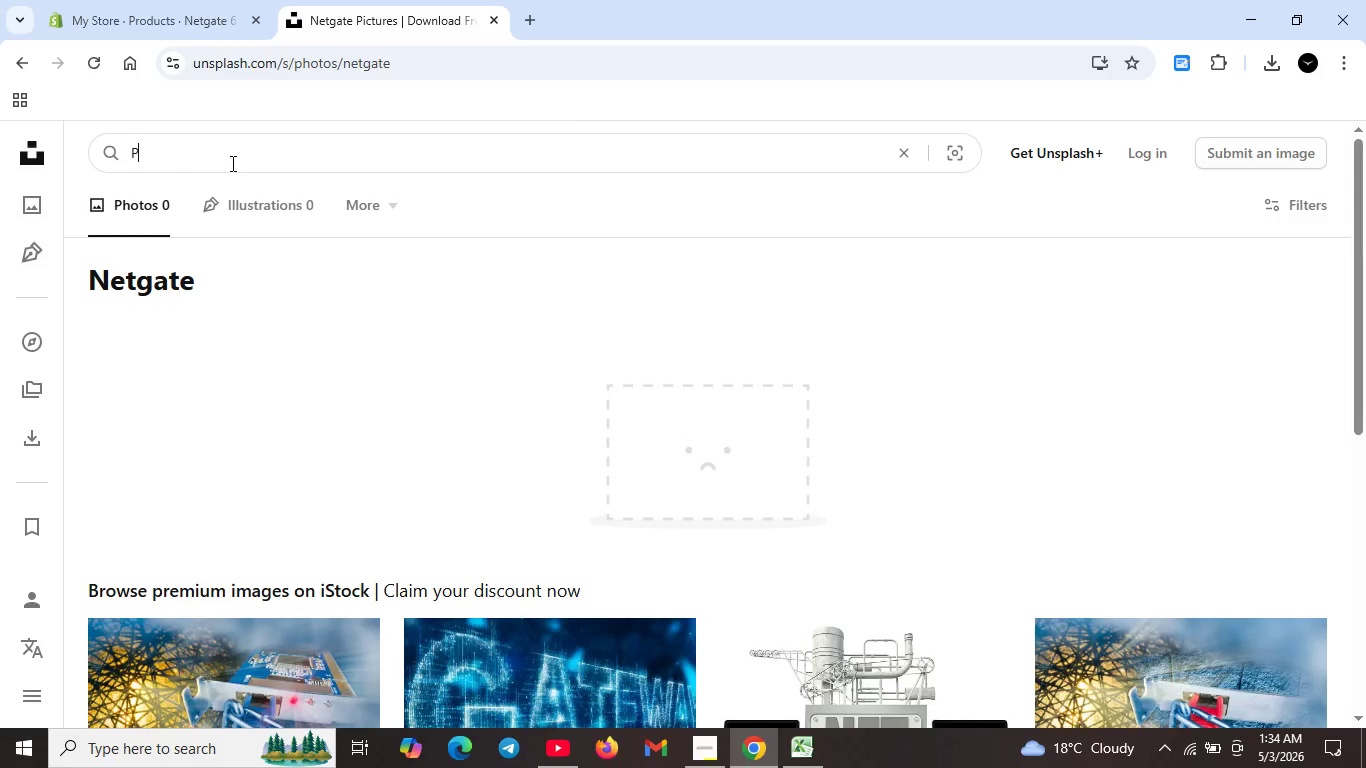 
key(P)
 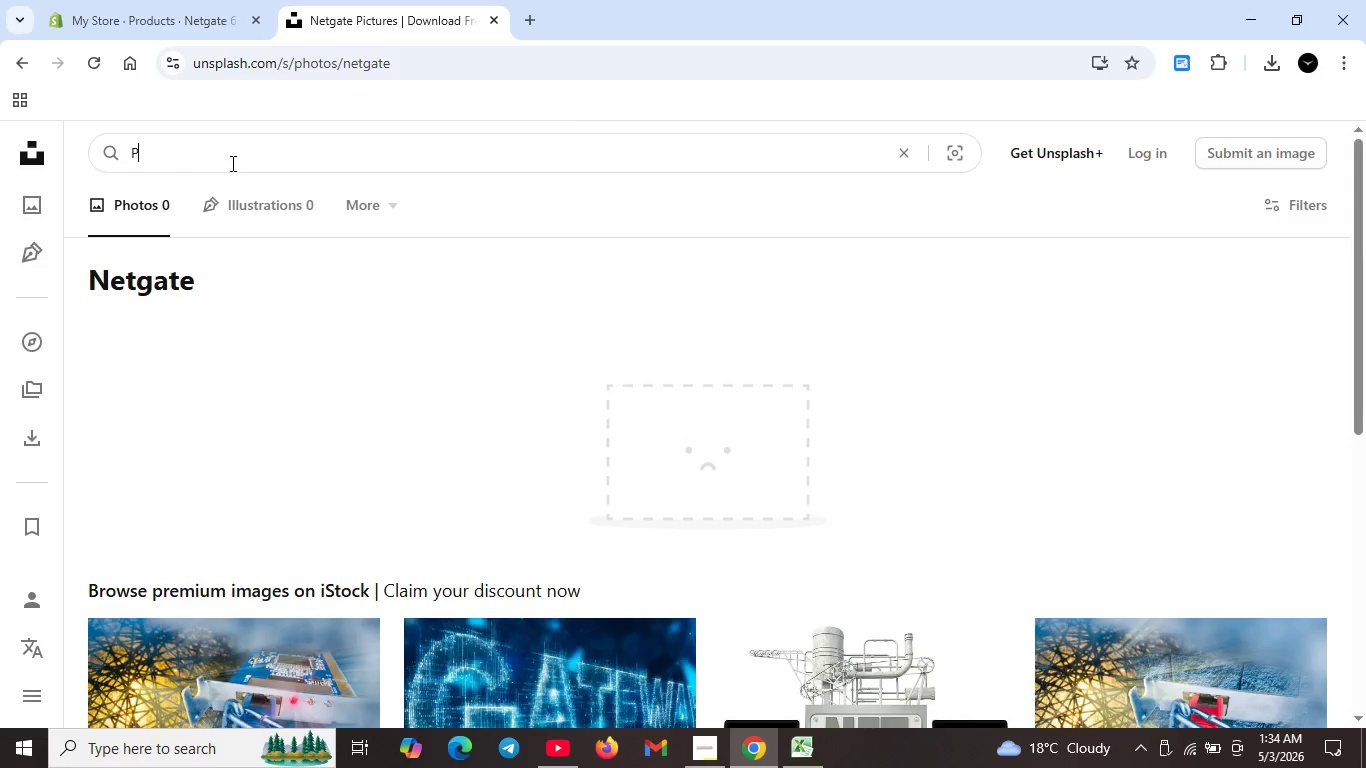 
key(CapsLock)
 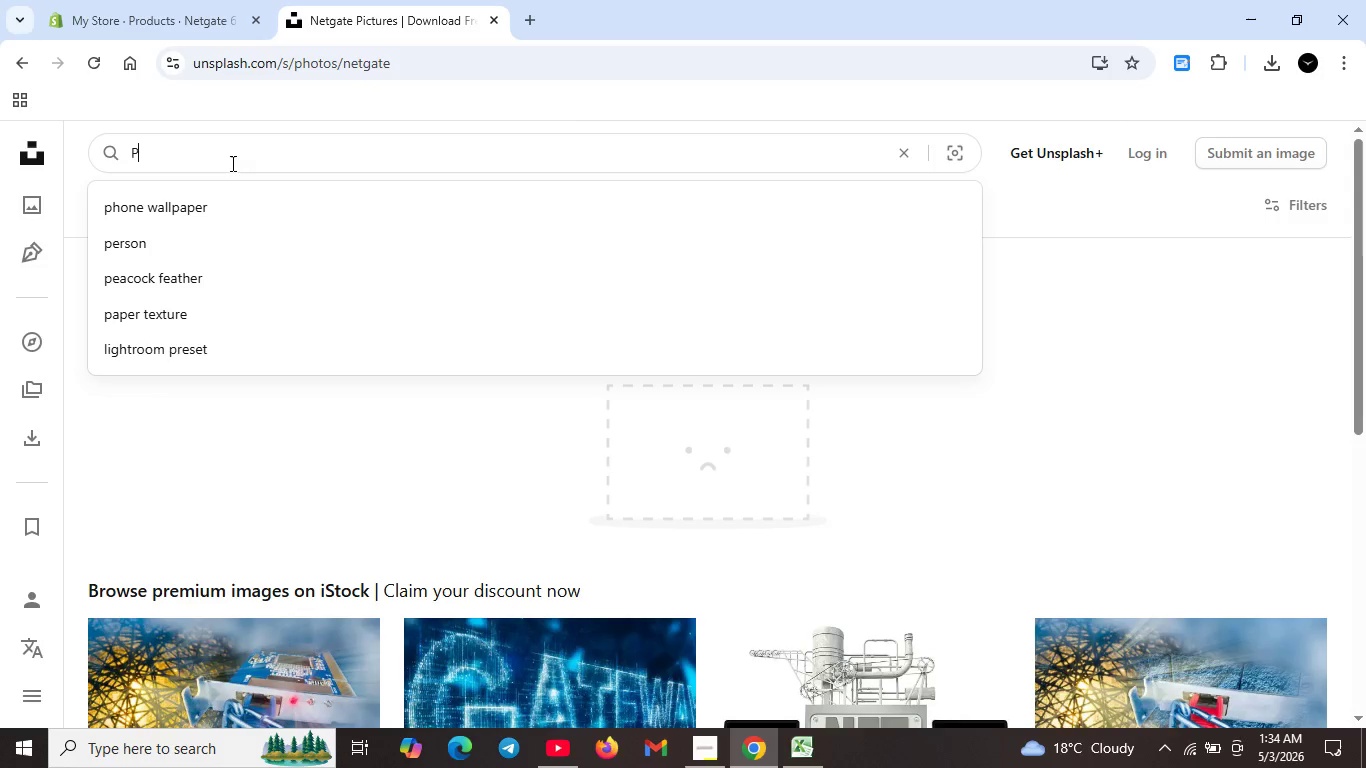 
key(Backspace)
 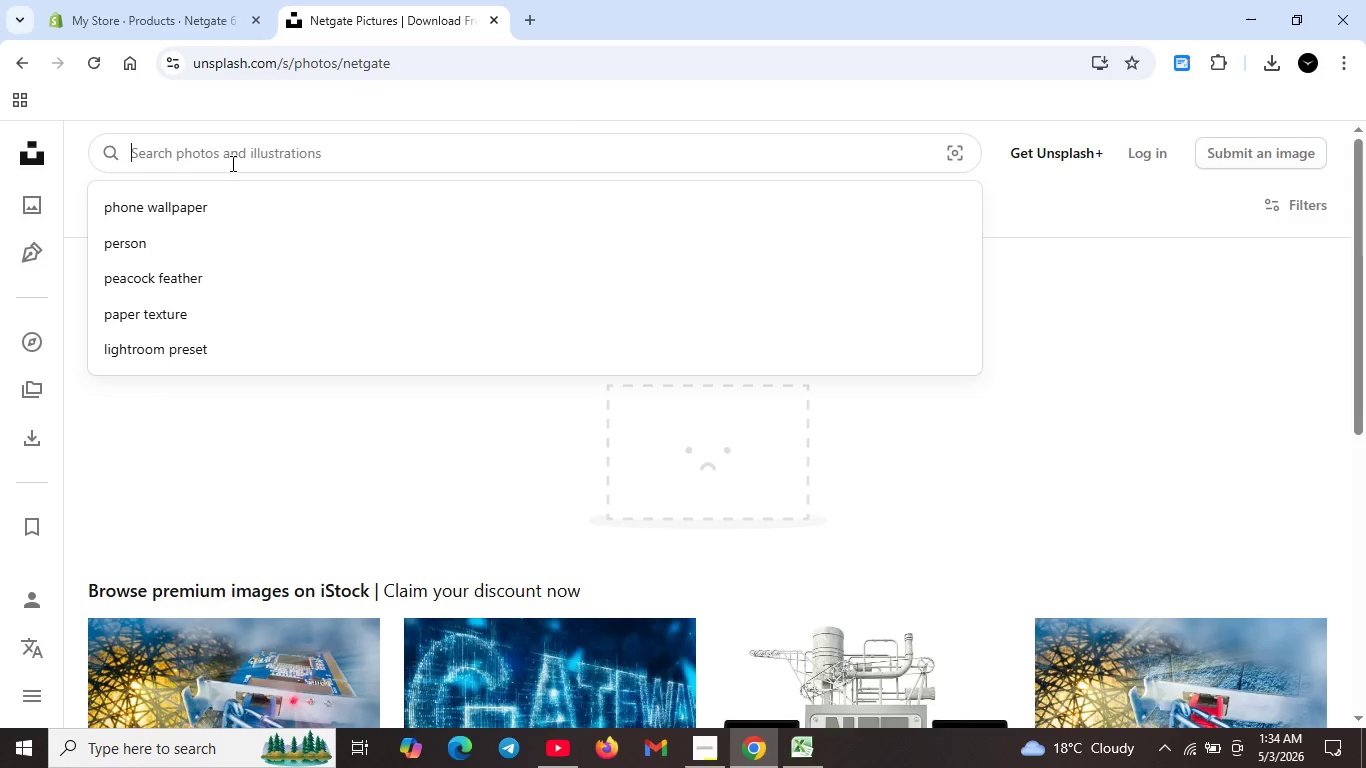 
key(CapsLock)
 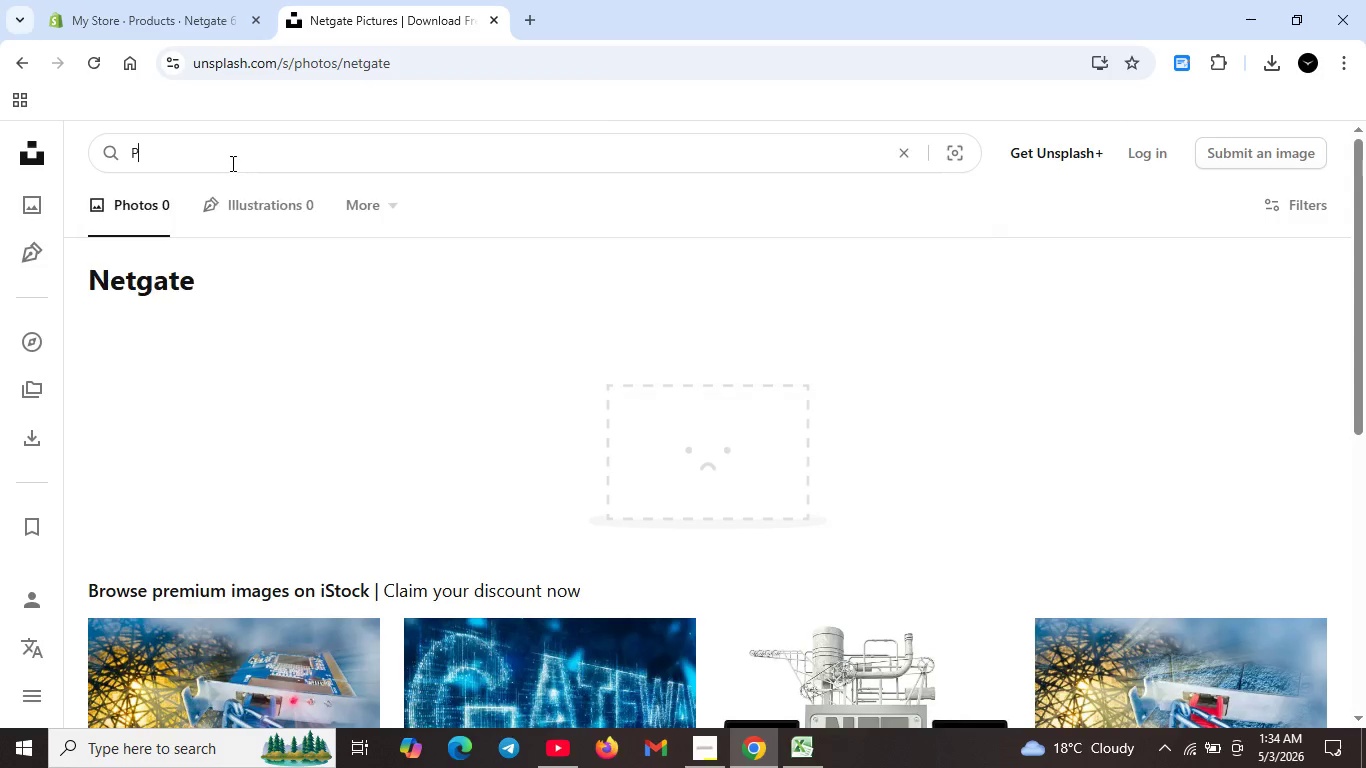 
key(P)
 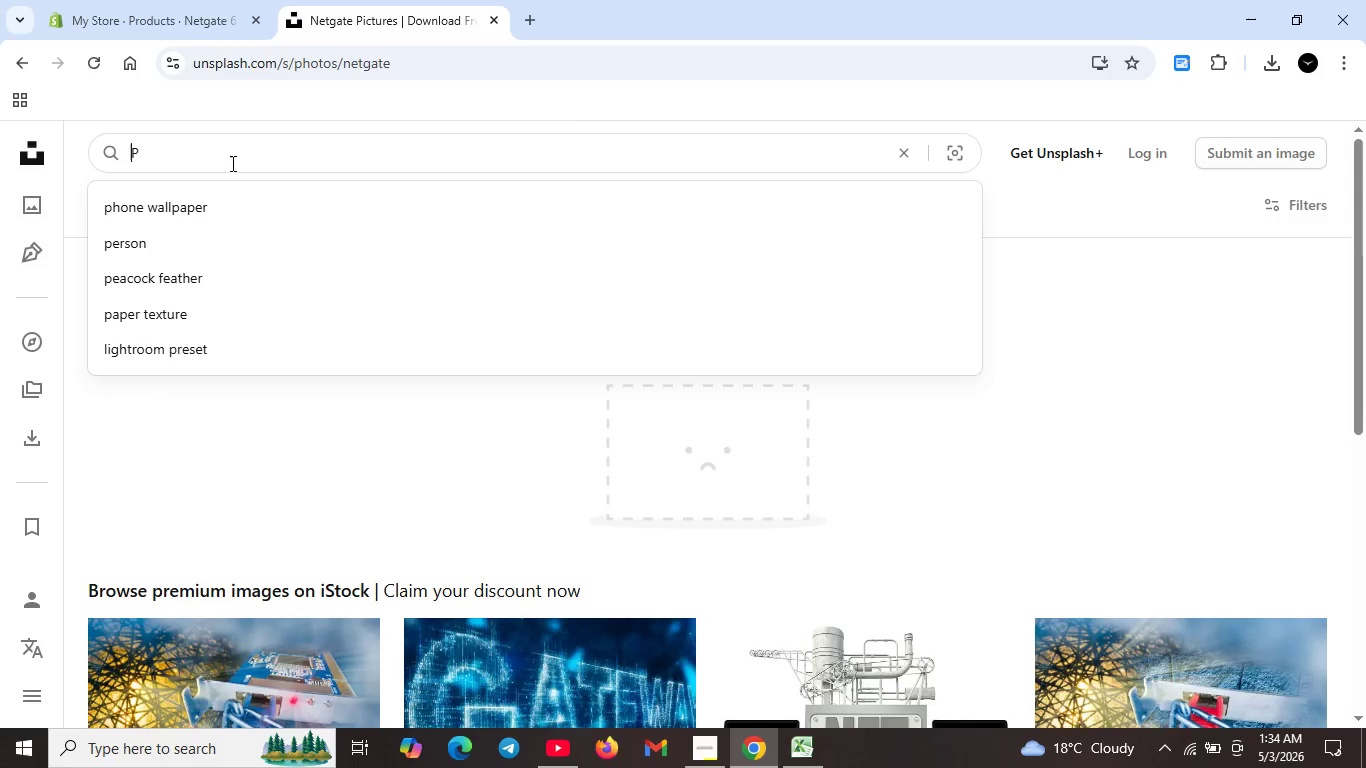 
key(Home)
 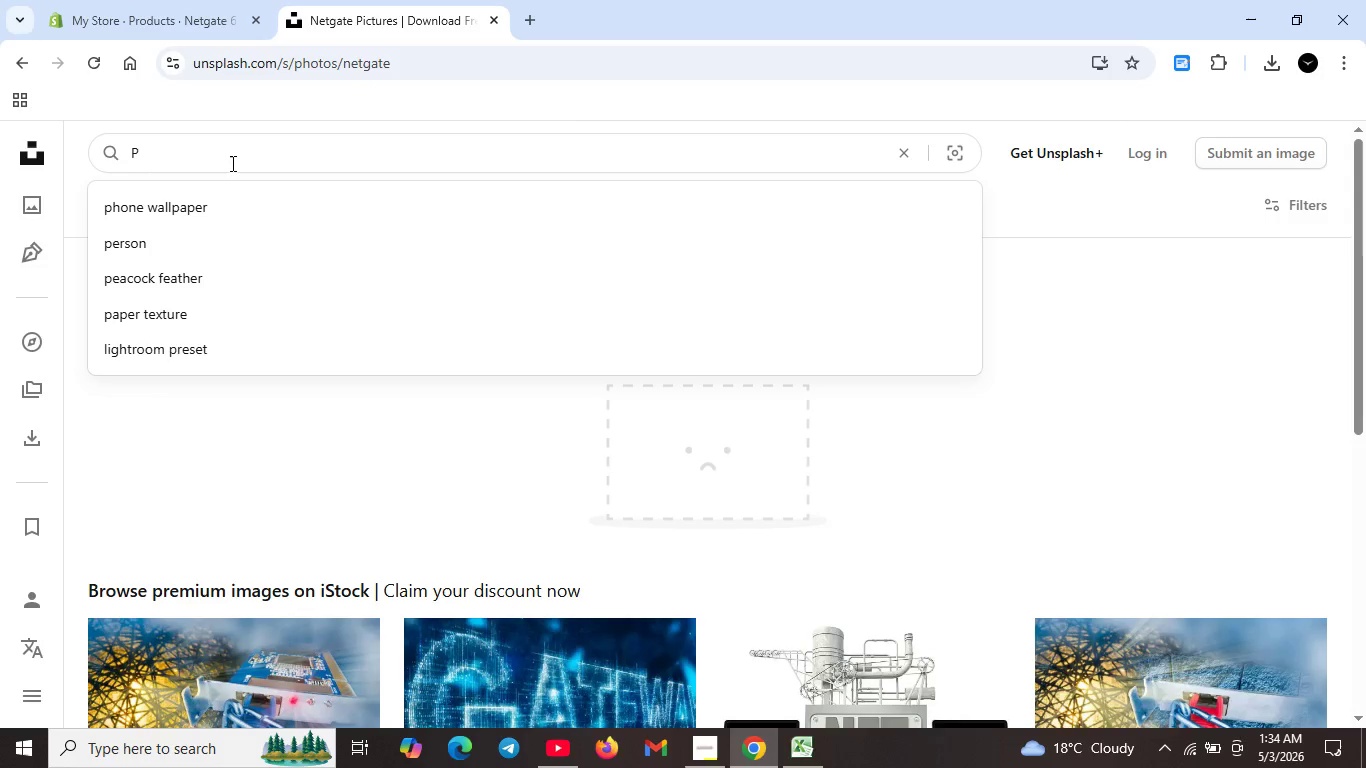 
key(Backspace)
 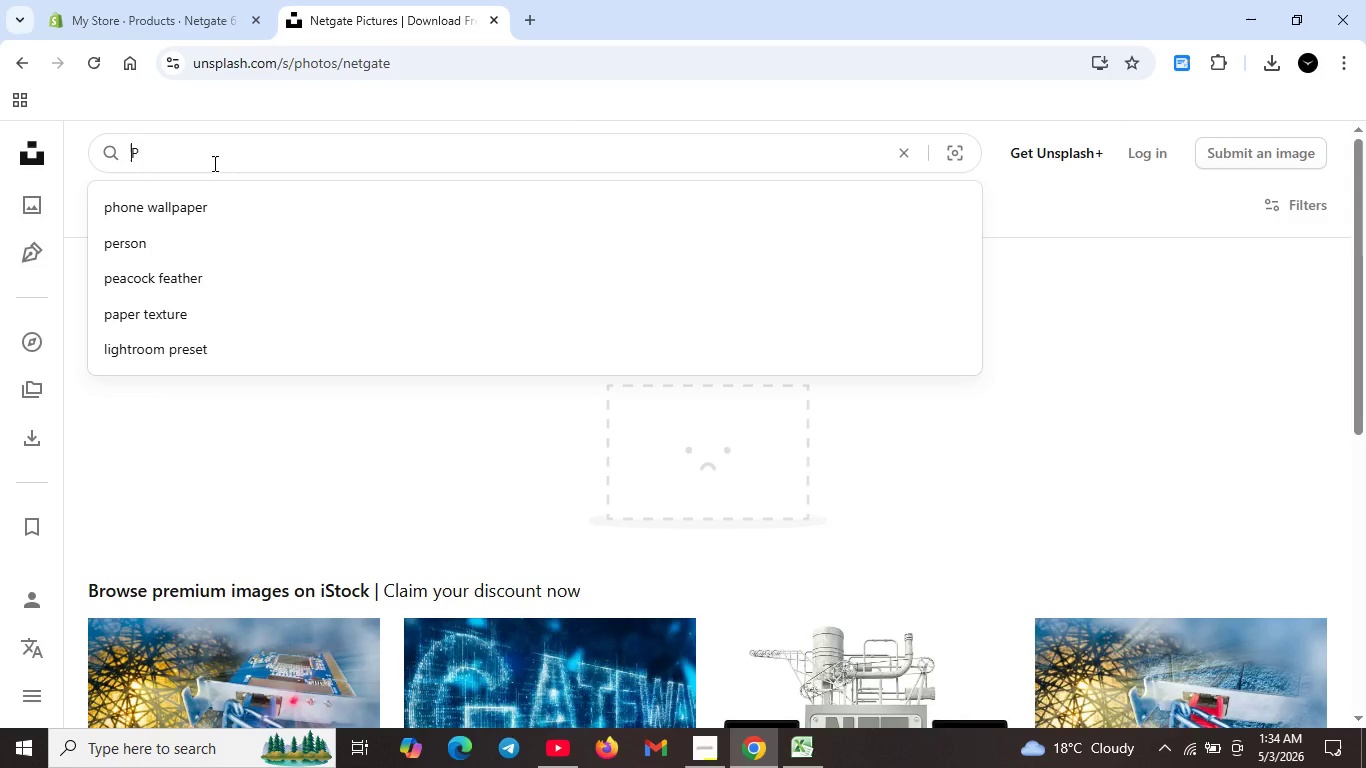 
left_click([212, 163])
 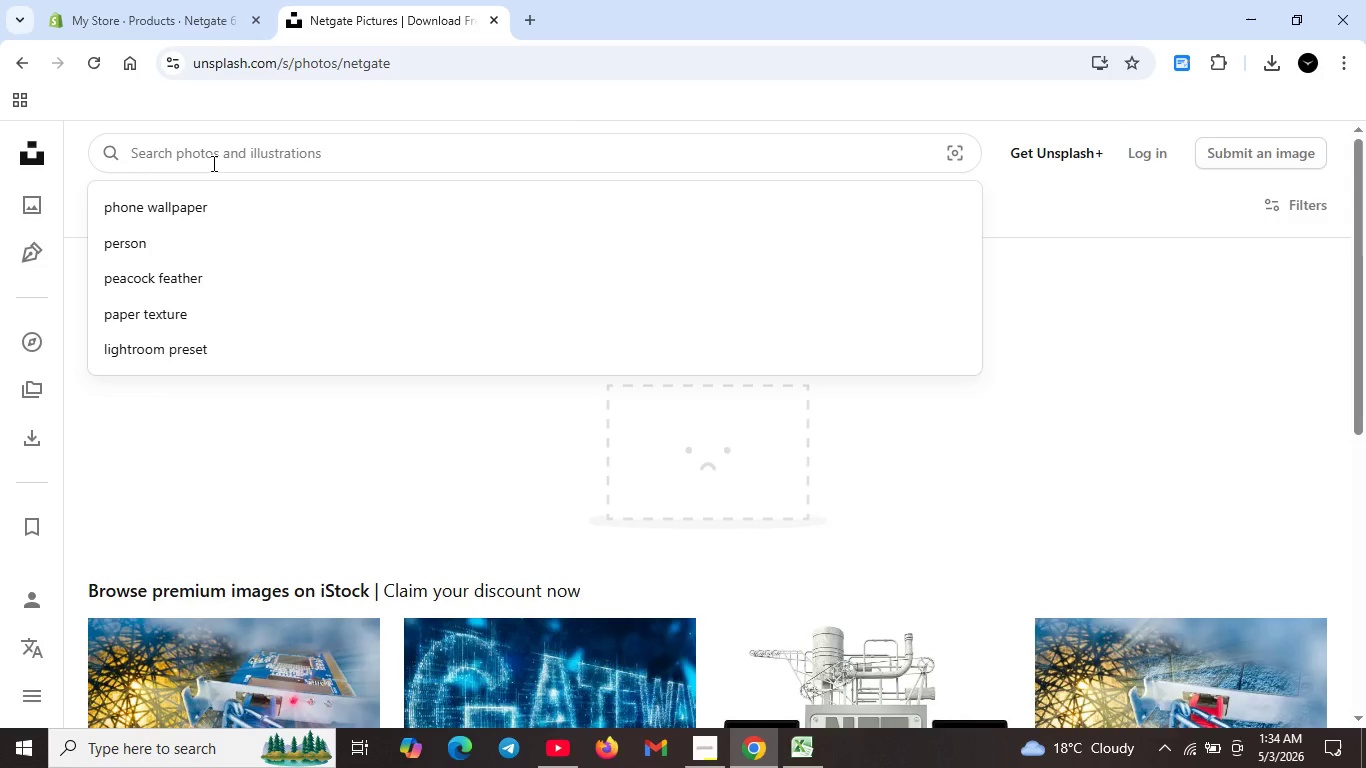 
key(Backspace)
type(pF)
key(Backspace)
type(fSense)
 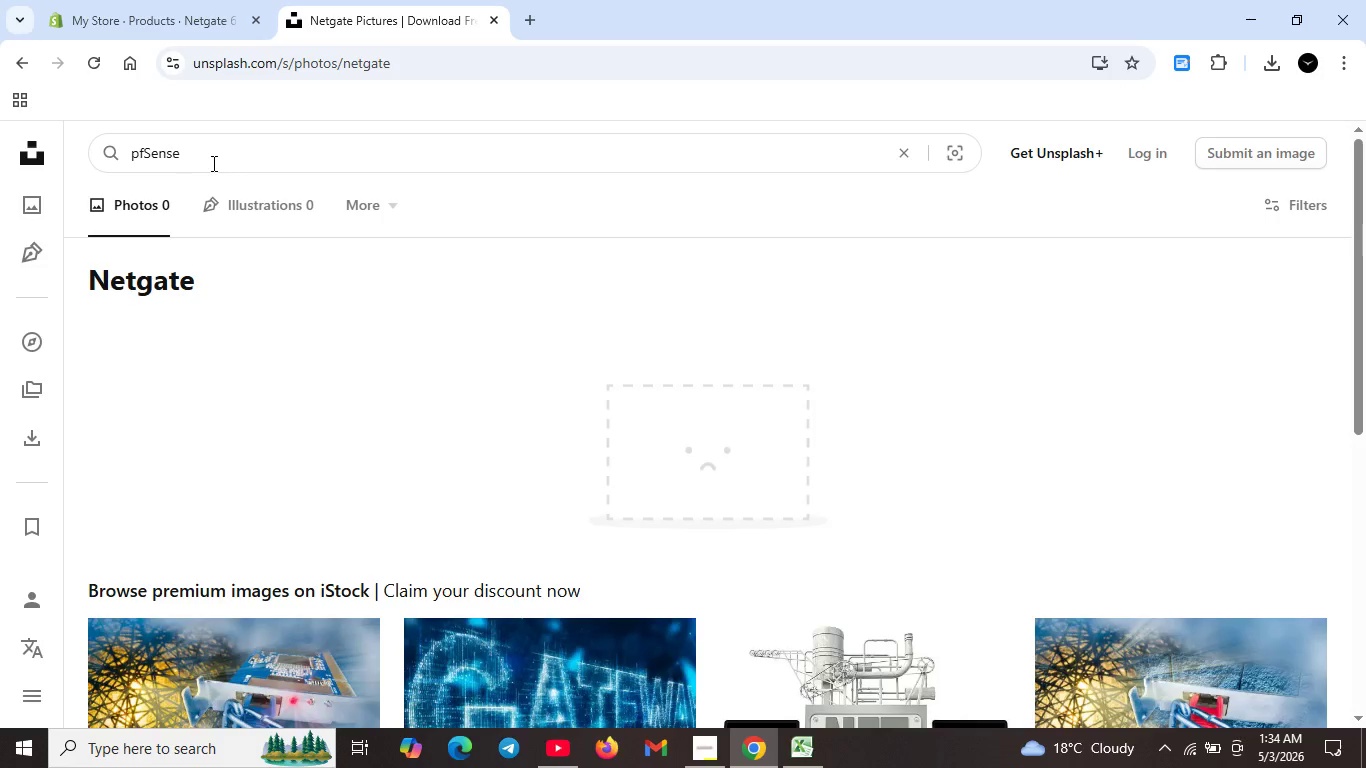 
key(Enter)
 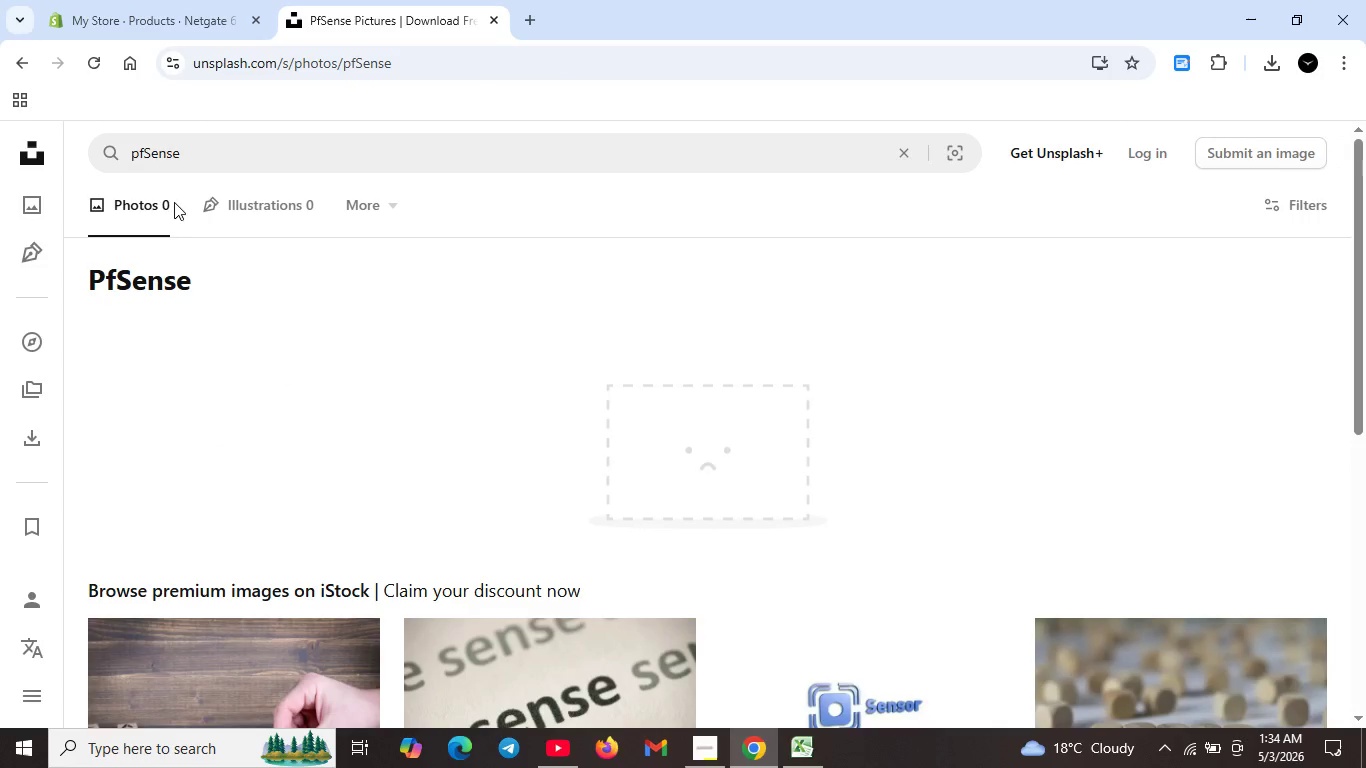 
left_click_drag(start_coordinate=[193, 159], to_coordinate=[118, 165])
 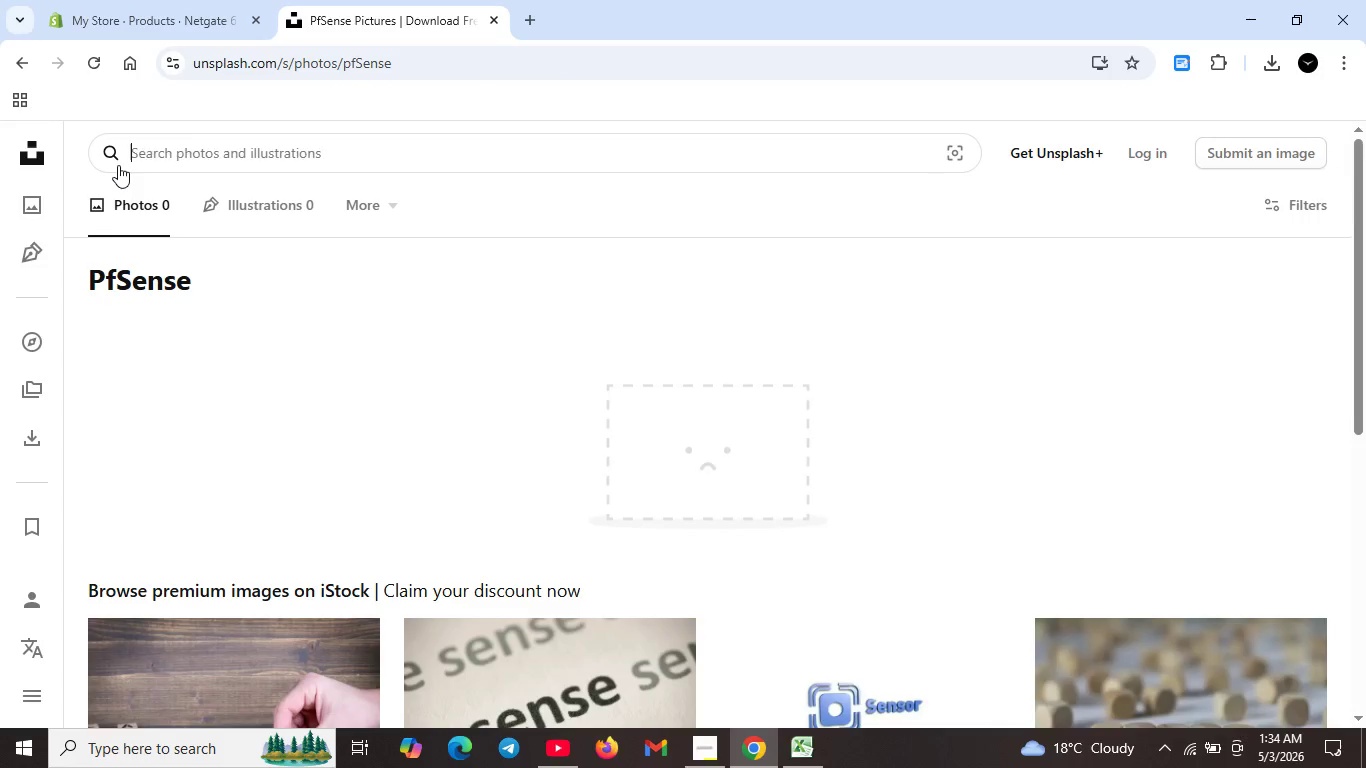 
key(Backspace)
 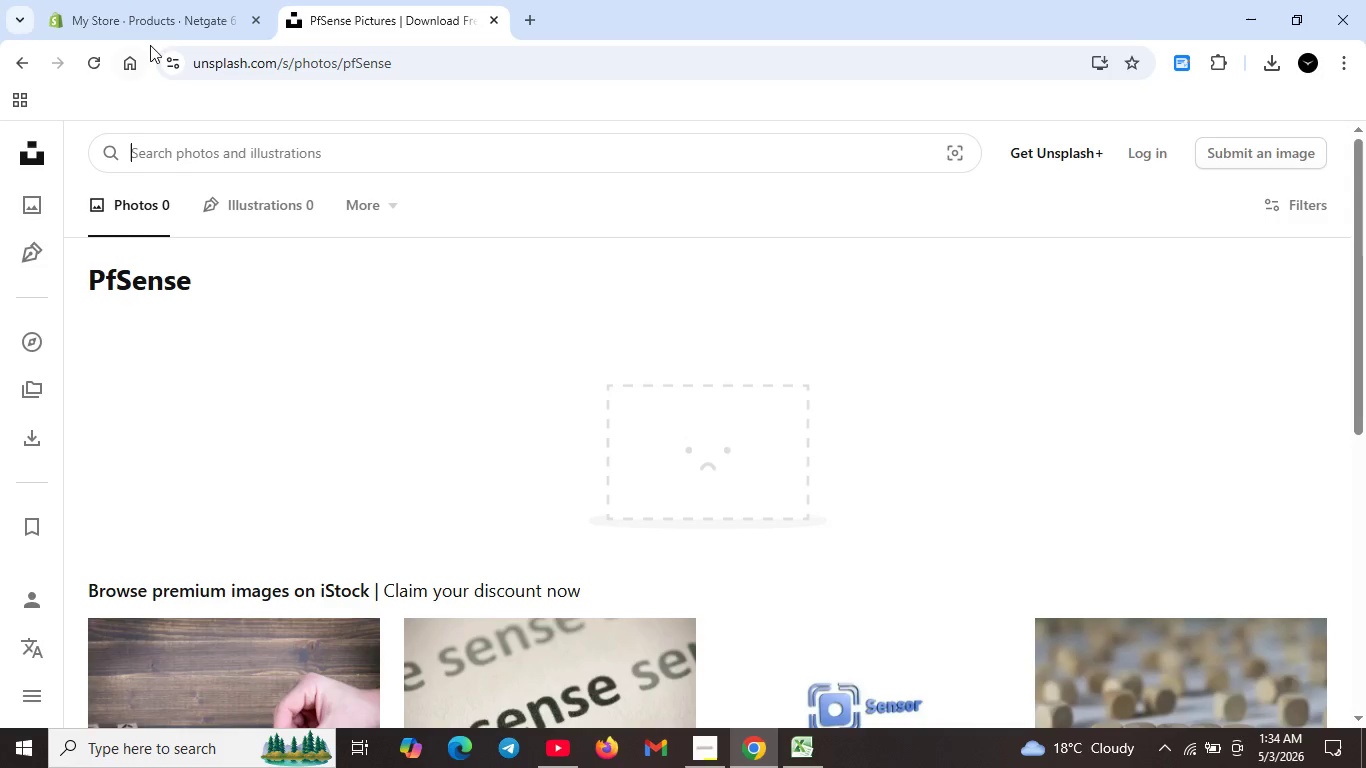 
left_click([165, 20])
 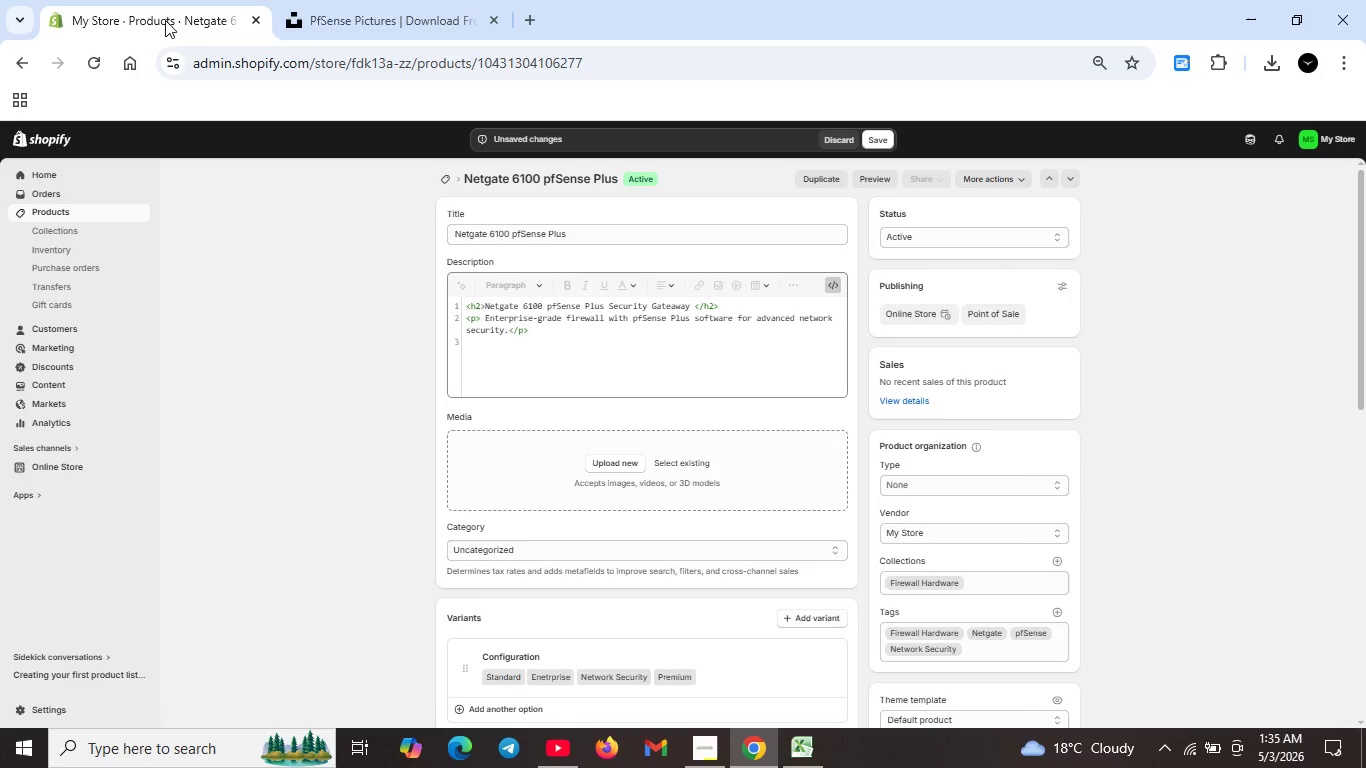 
wait(20.98)
 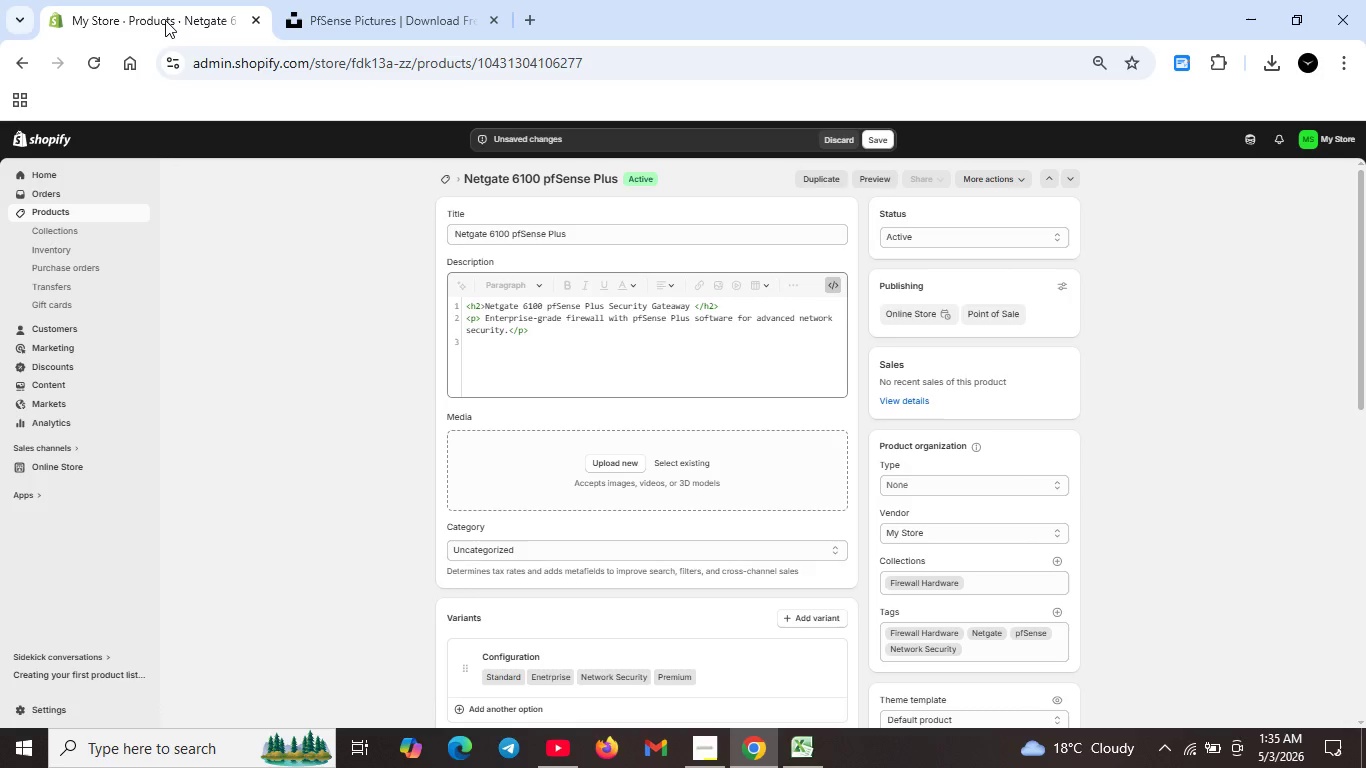 
left_click([619, 462])
 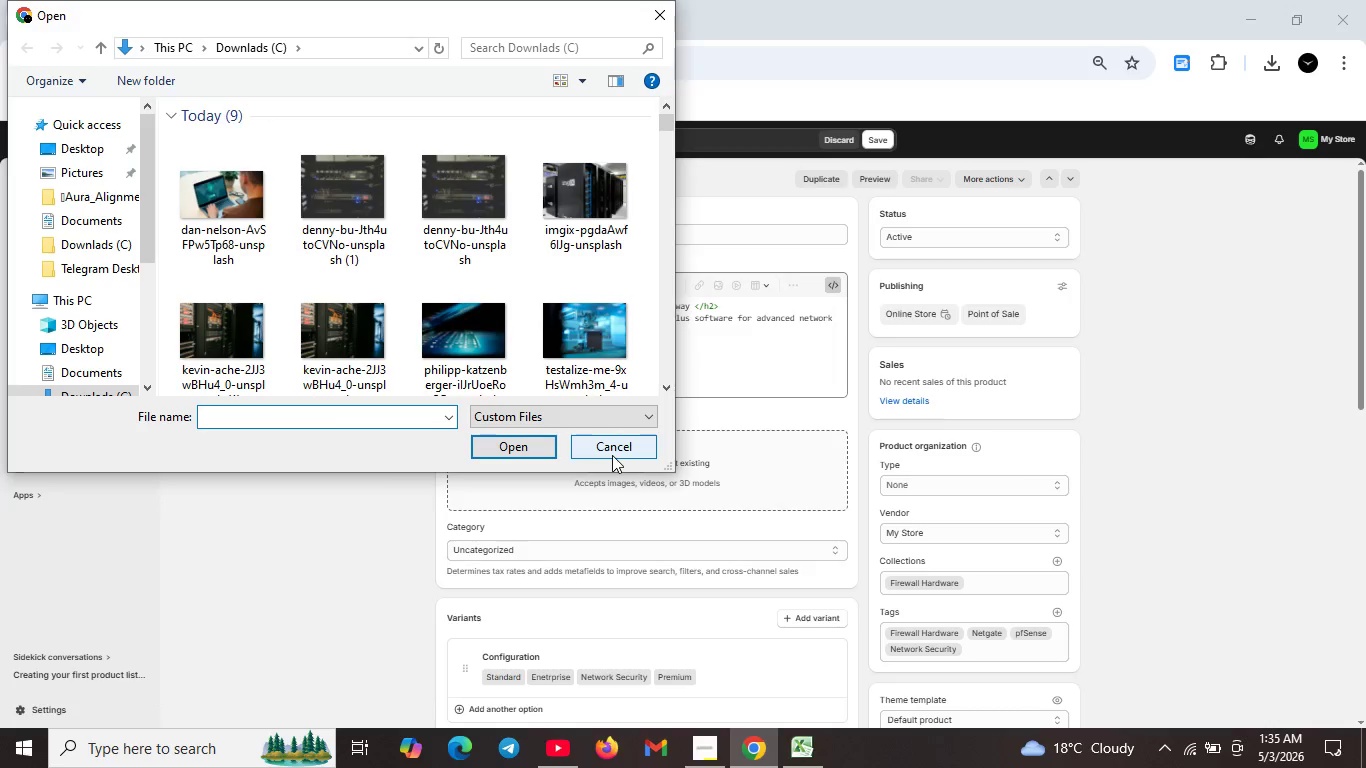 
wait(10.95)
 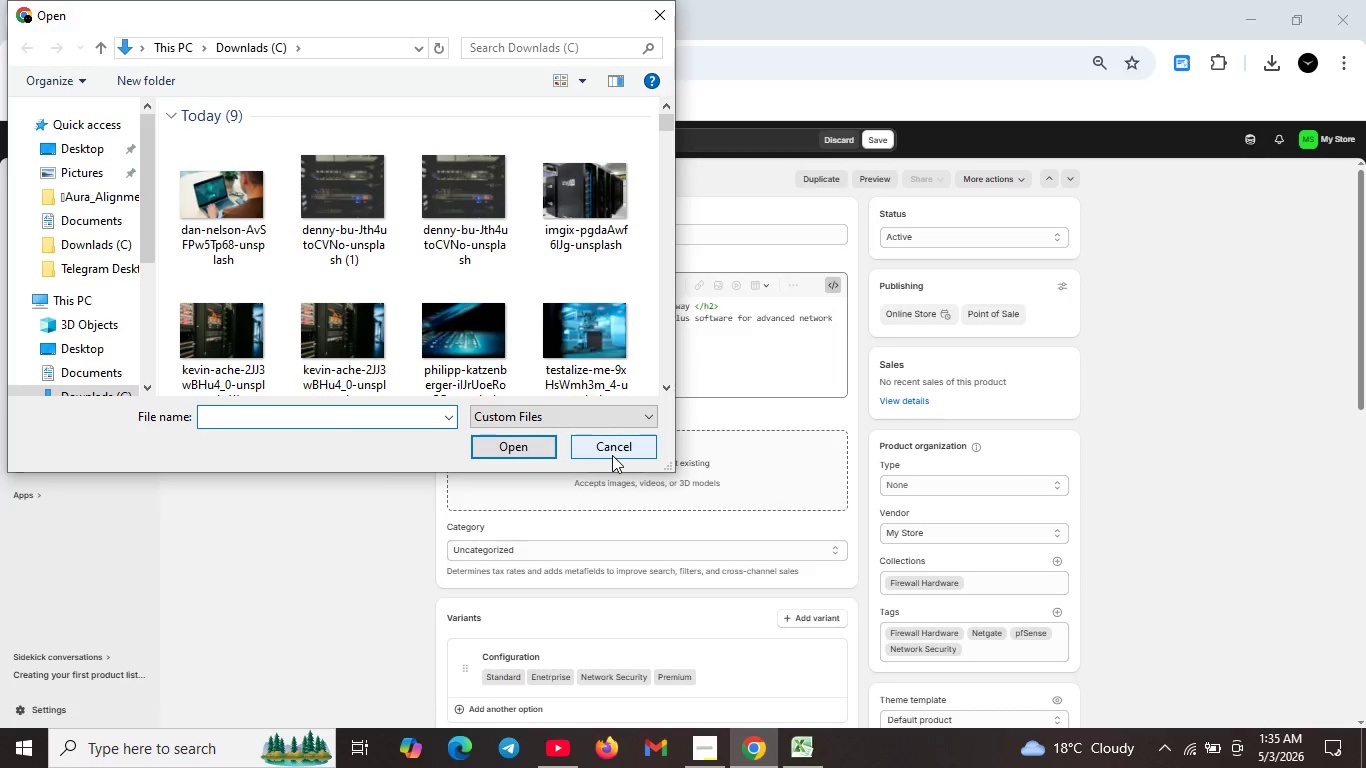 
left_click([616, 446])
 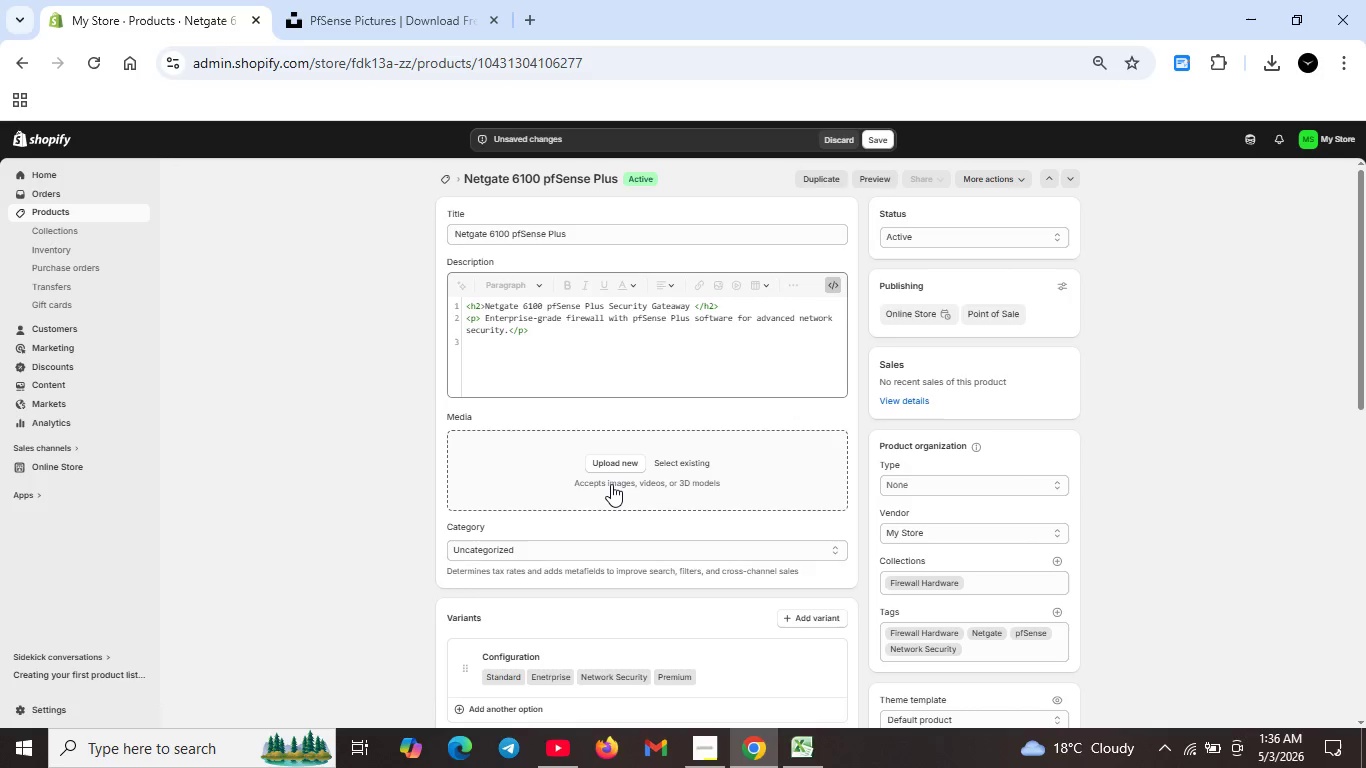 
wait(40.08)
 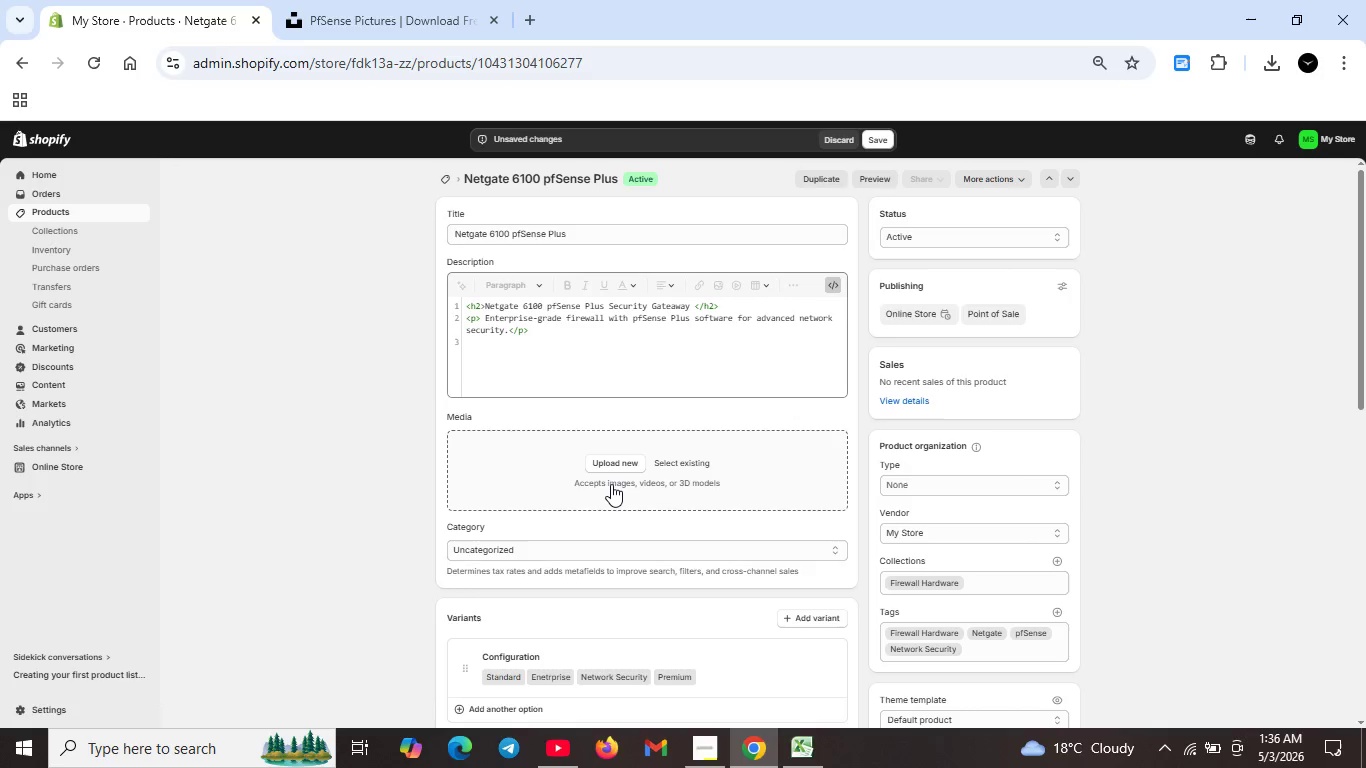 
left_click([605, 459])
 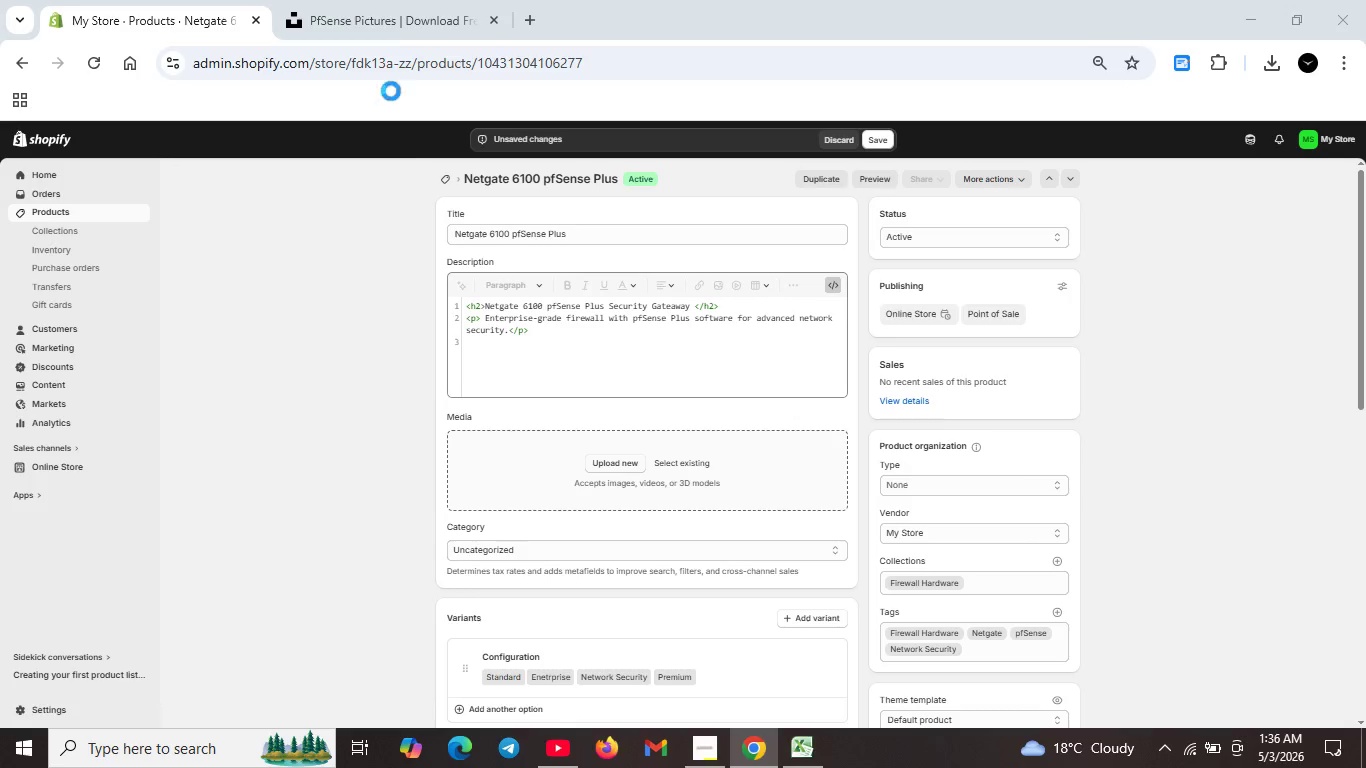 
left_click([381, 20])
 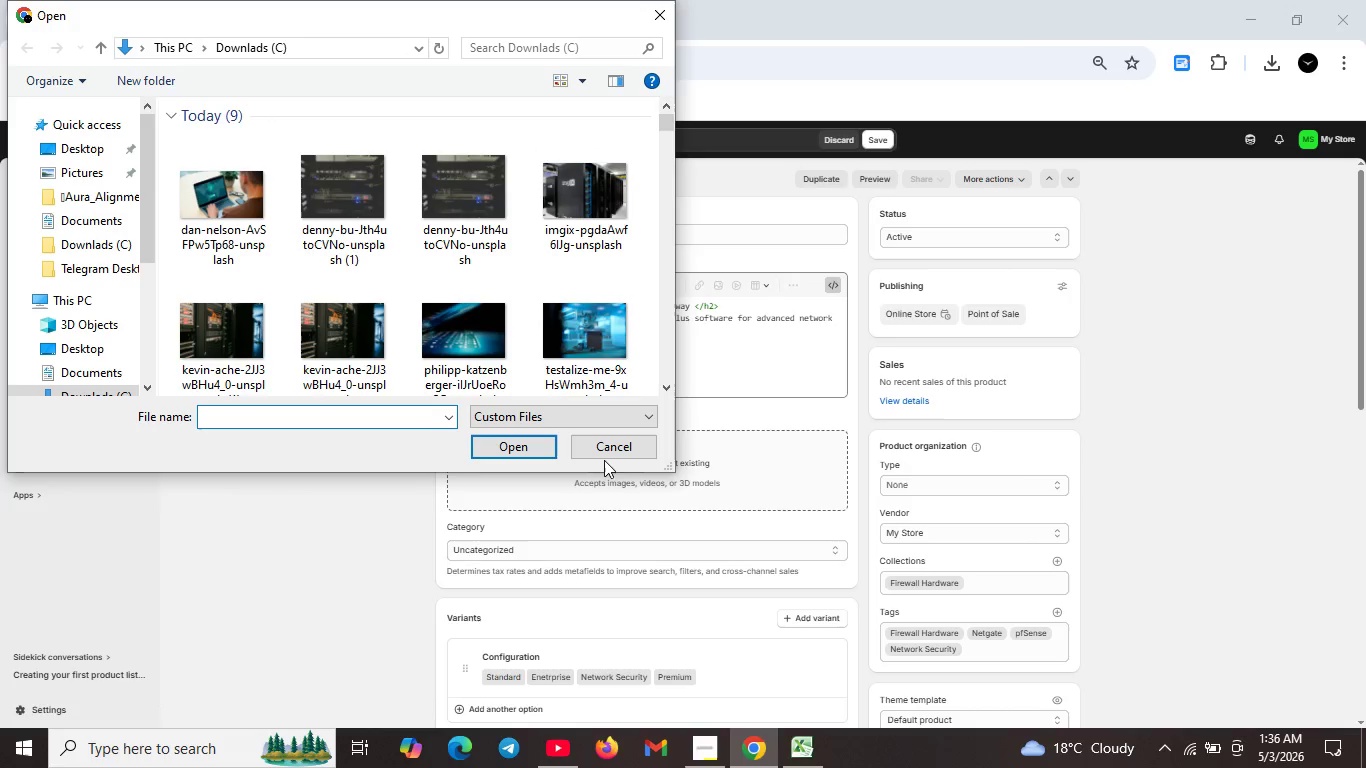 
left_click([604, 455])
 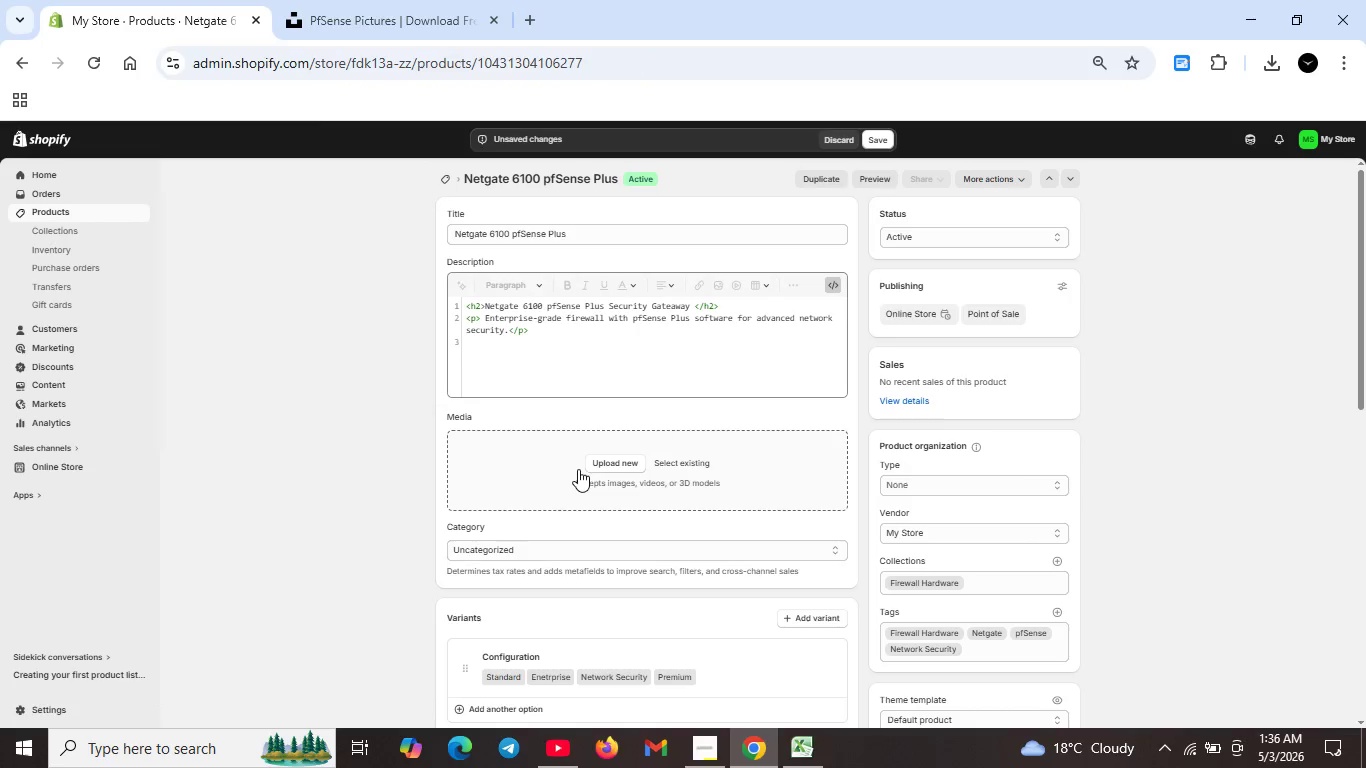 
scroll: coordinate [621, 547], scroll_direction: down, amount: 11.0
 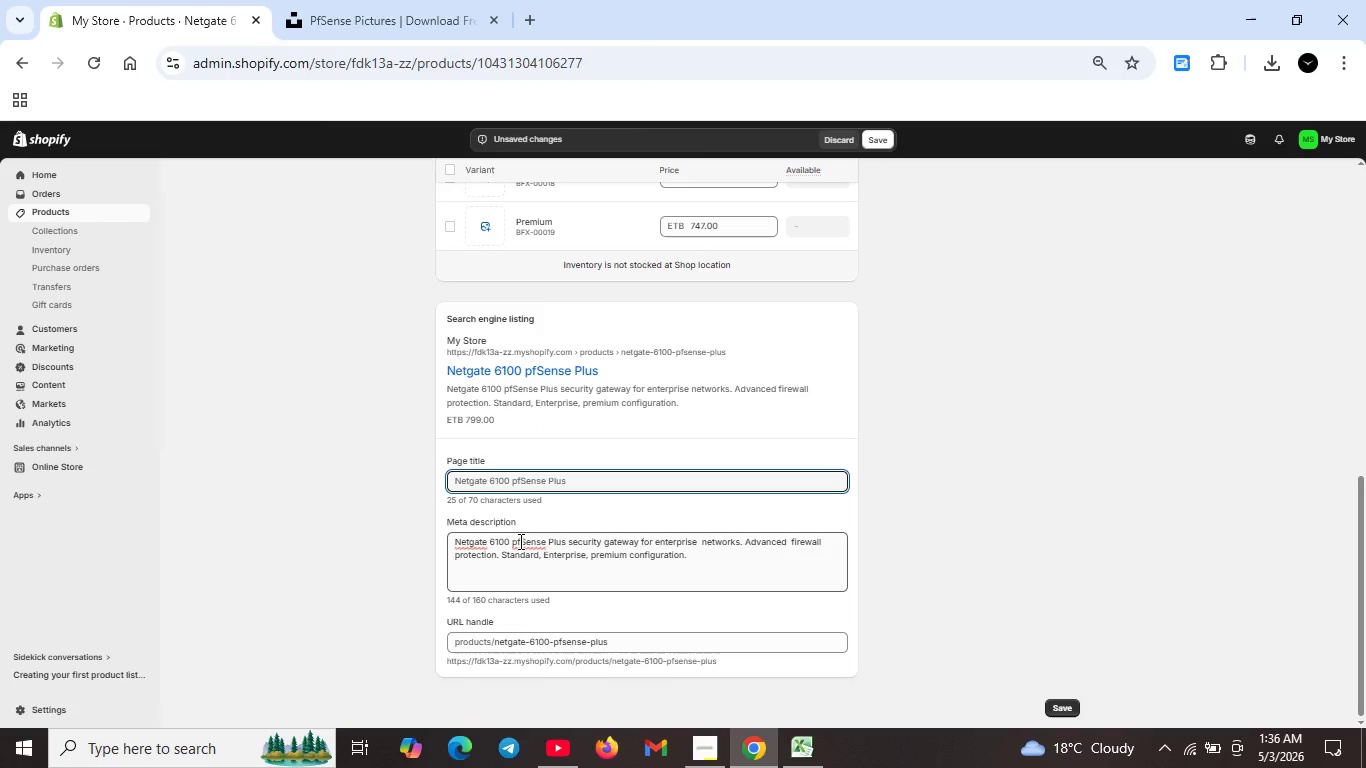 
left_click([521, 541])
 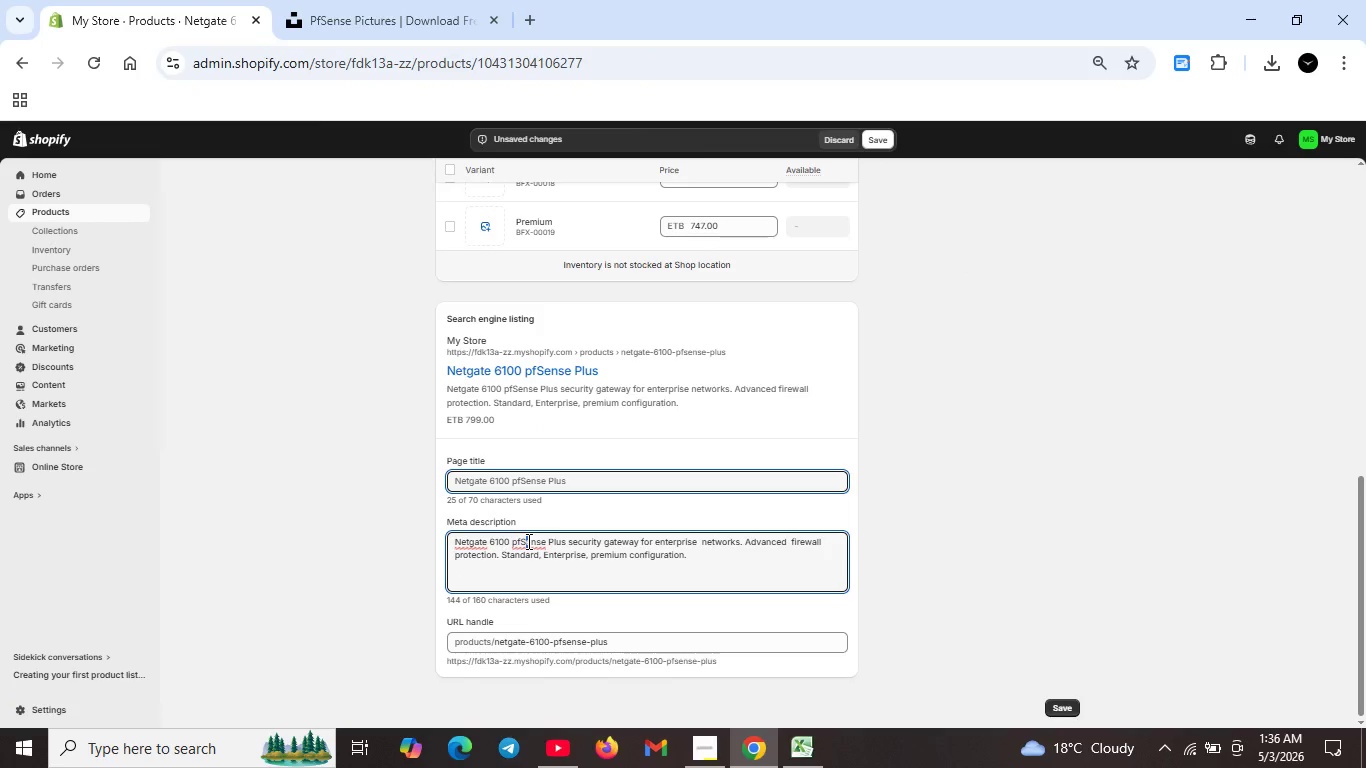 
left_click([481, 544])
 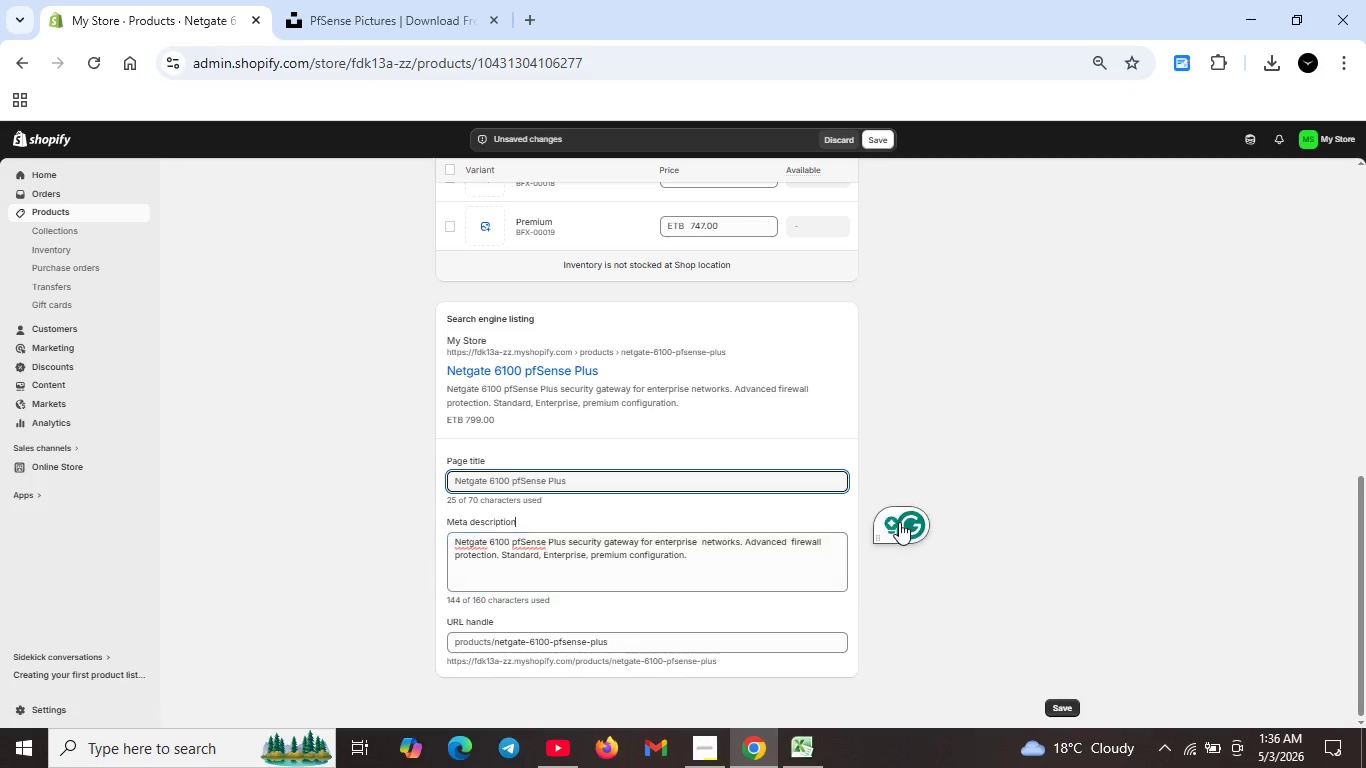 
left_click([899, 522])
 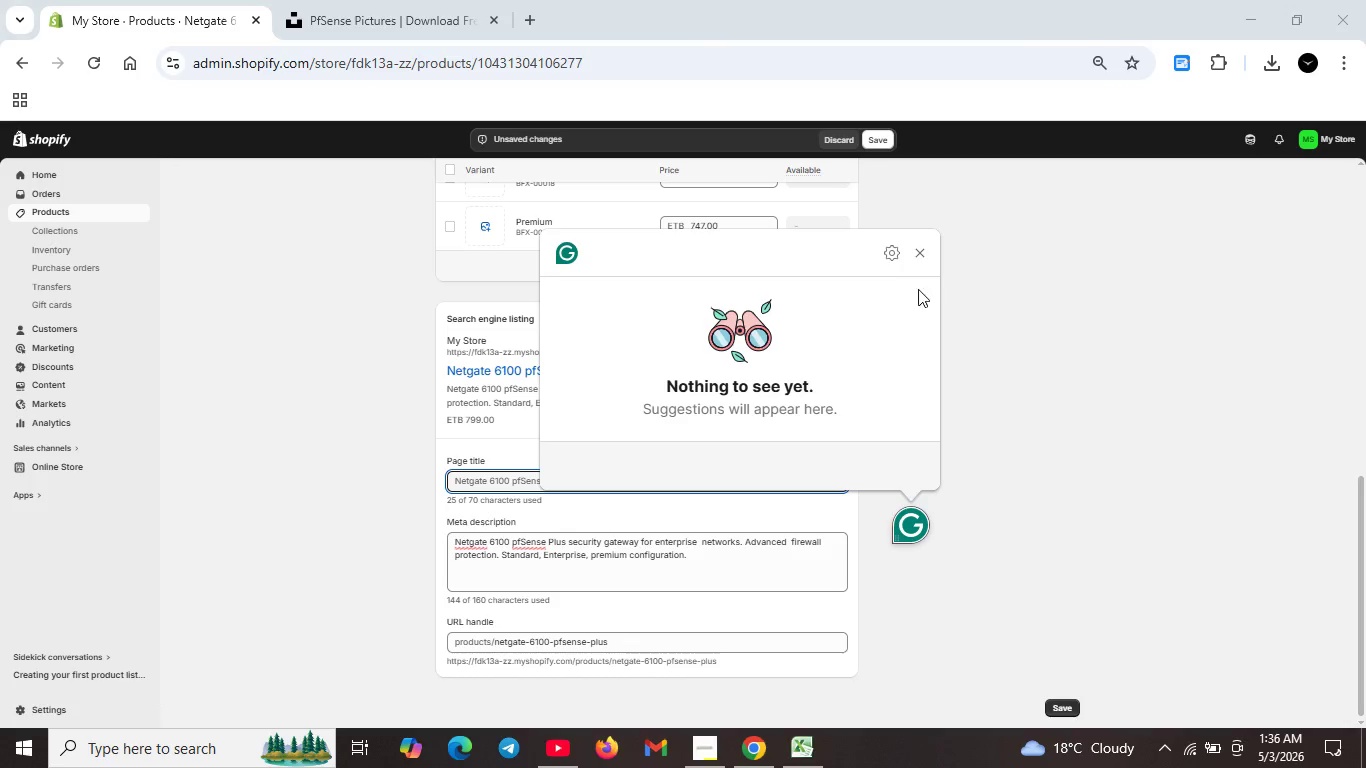 
left_click([923, 253])
 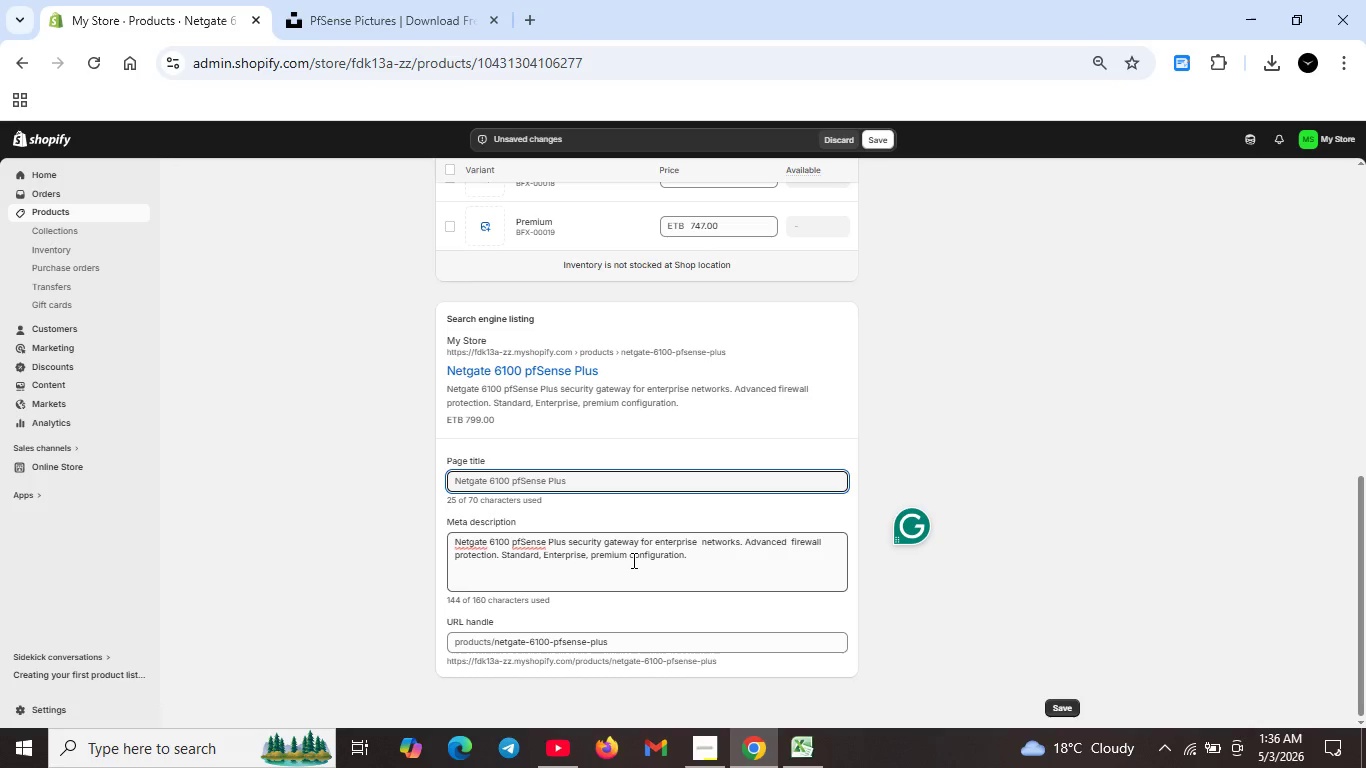 
wait(9.22)
 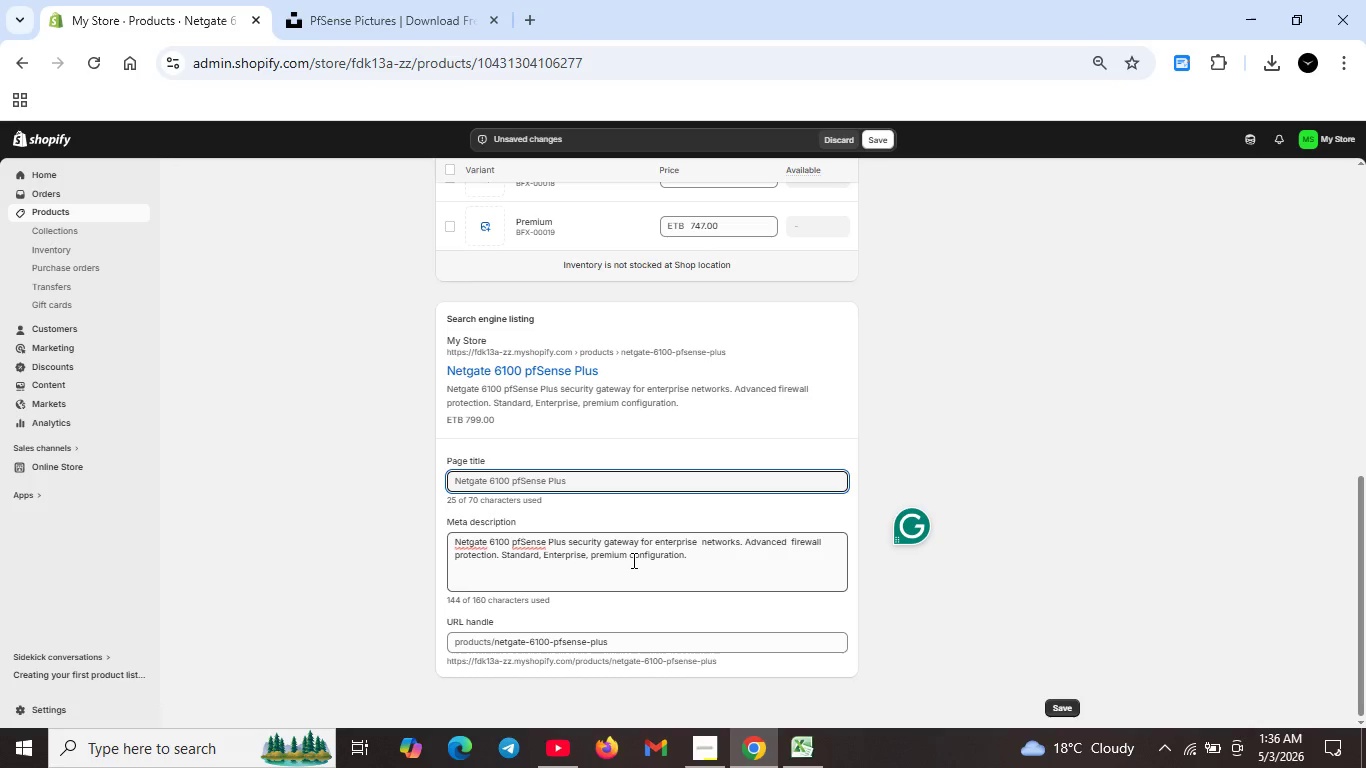 
scroll: coordinate [631, 568], scroll_direction: up, amount: 11.0
 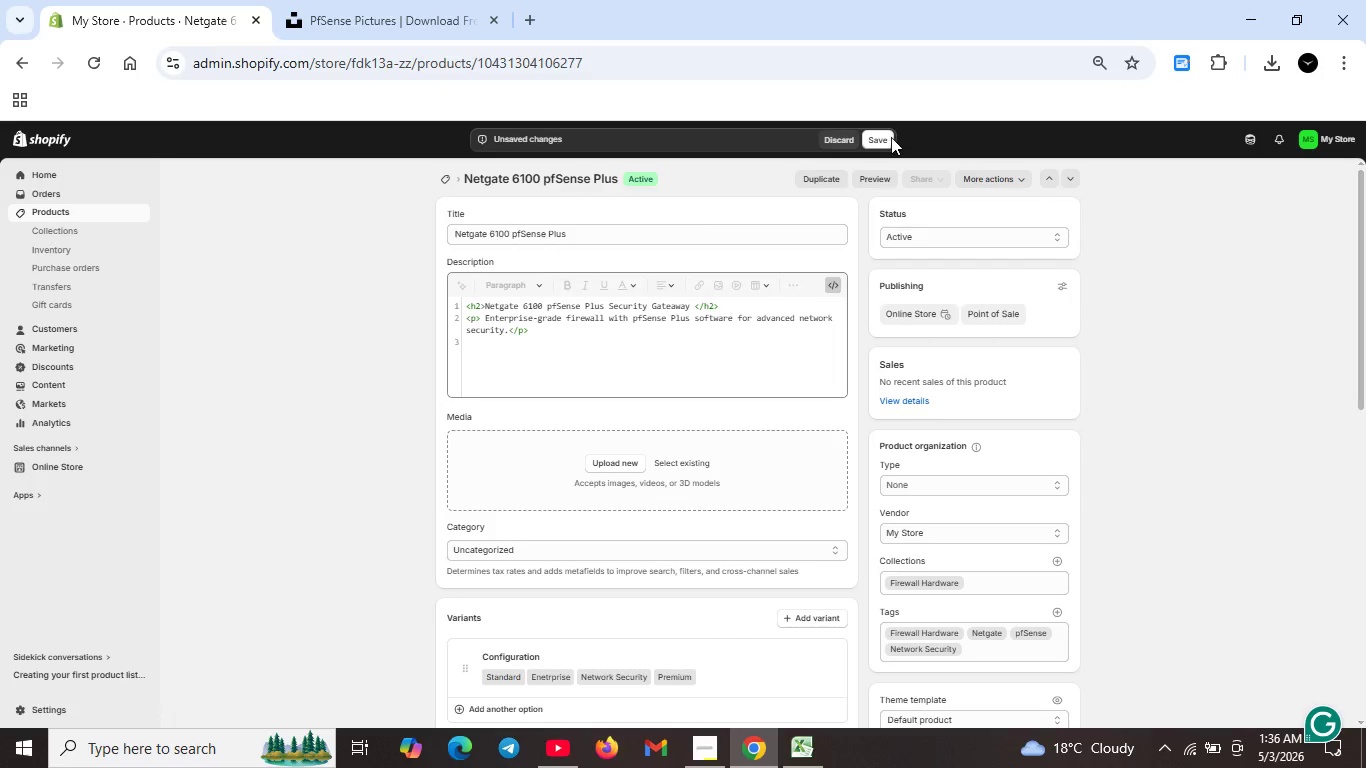 
left_click([891, 137])
 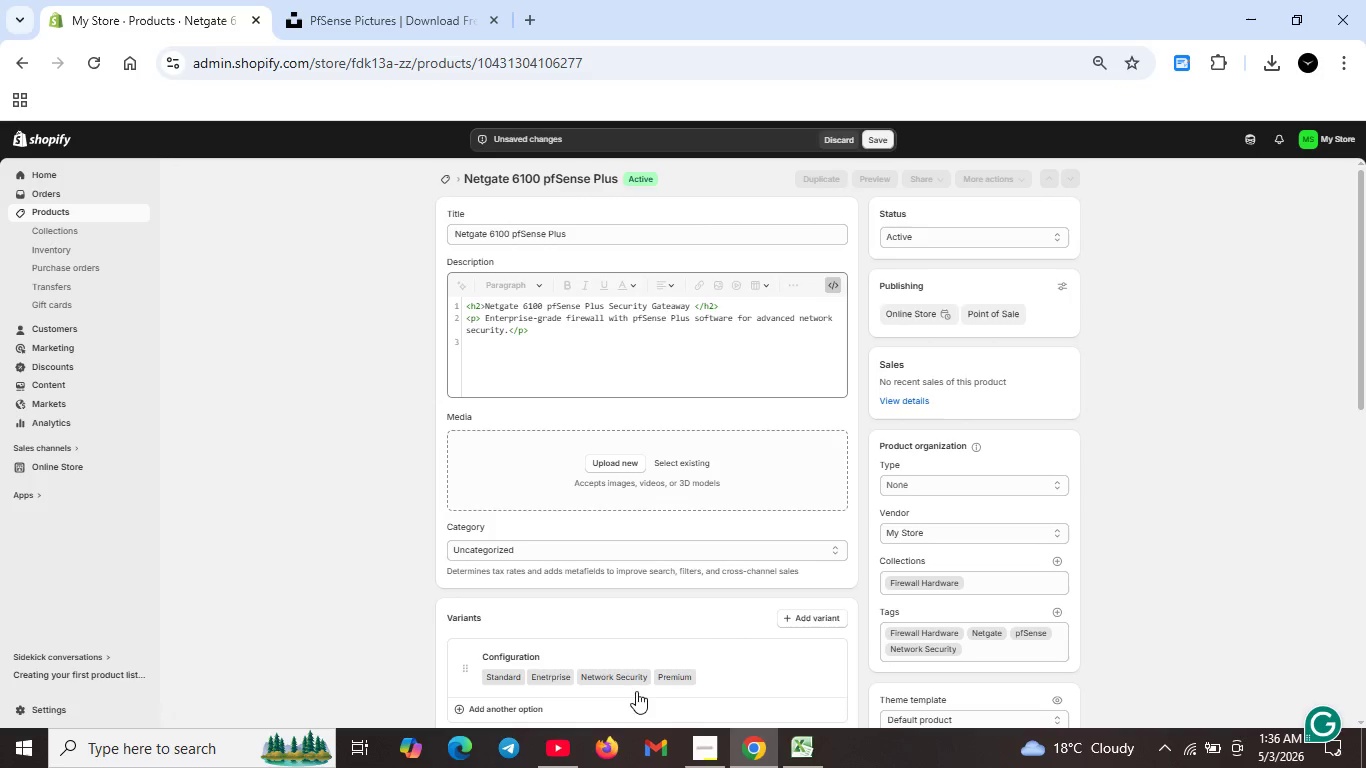 
left_click([560, 749])
 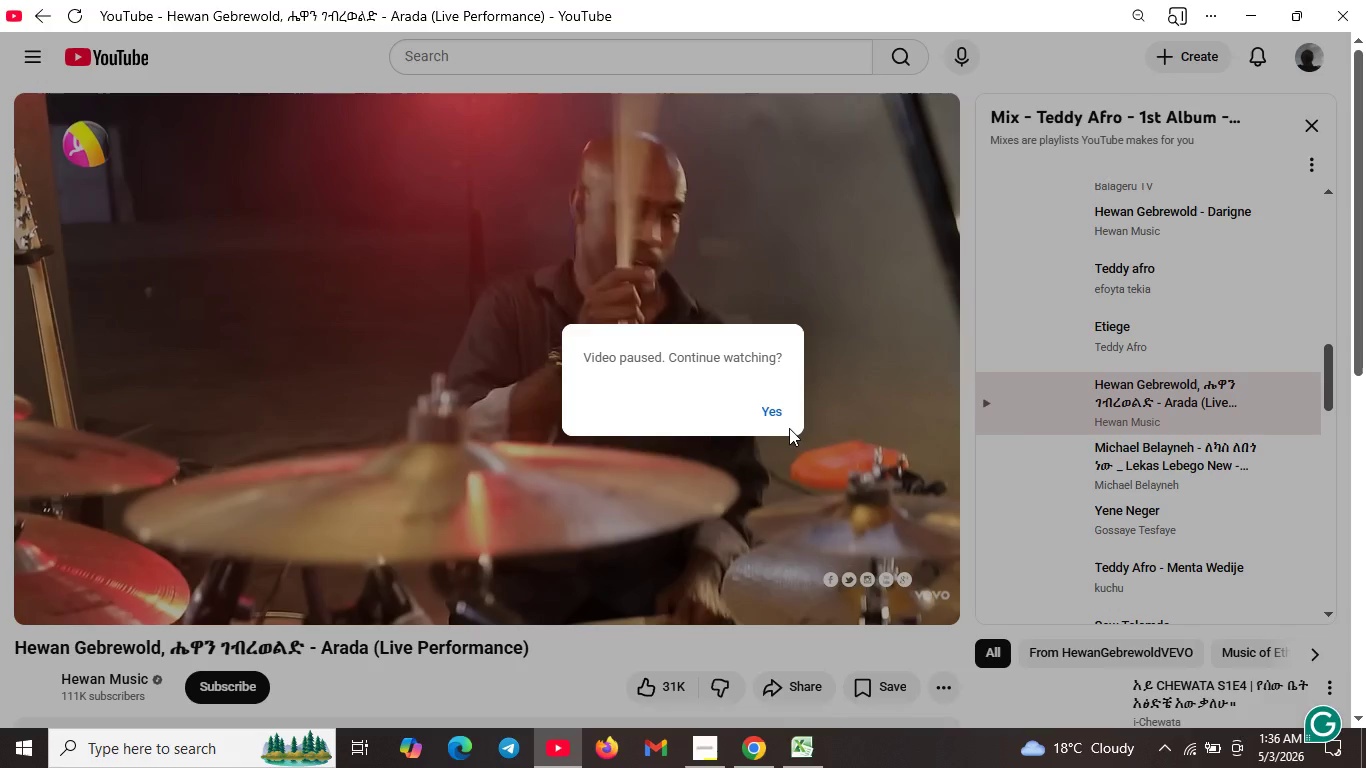 
left_click([782, 417])
 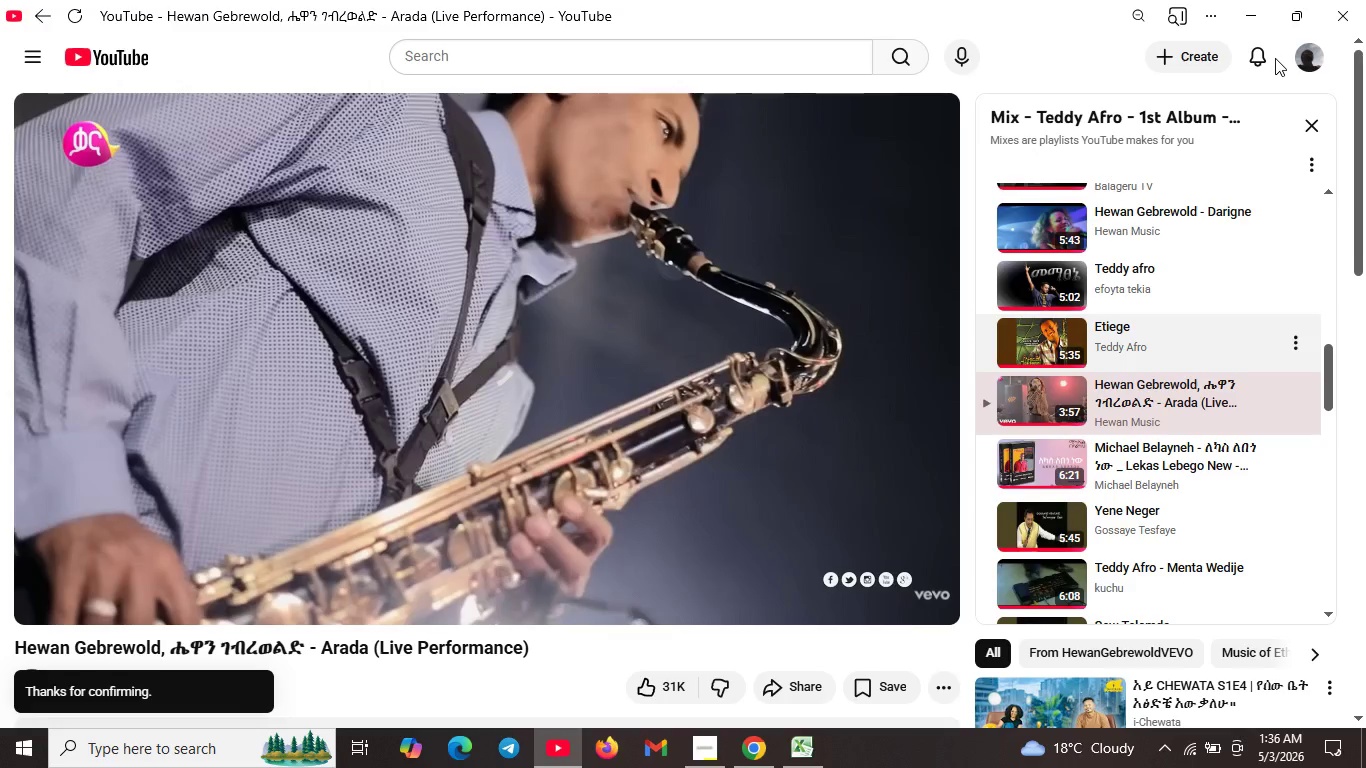 
left_click([1251, 17])
 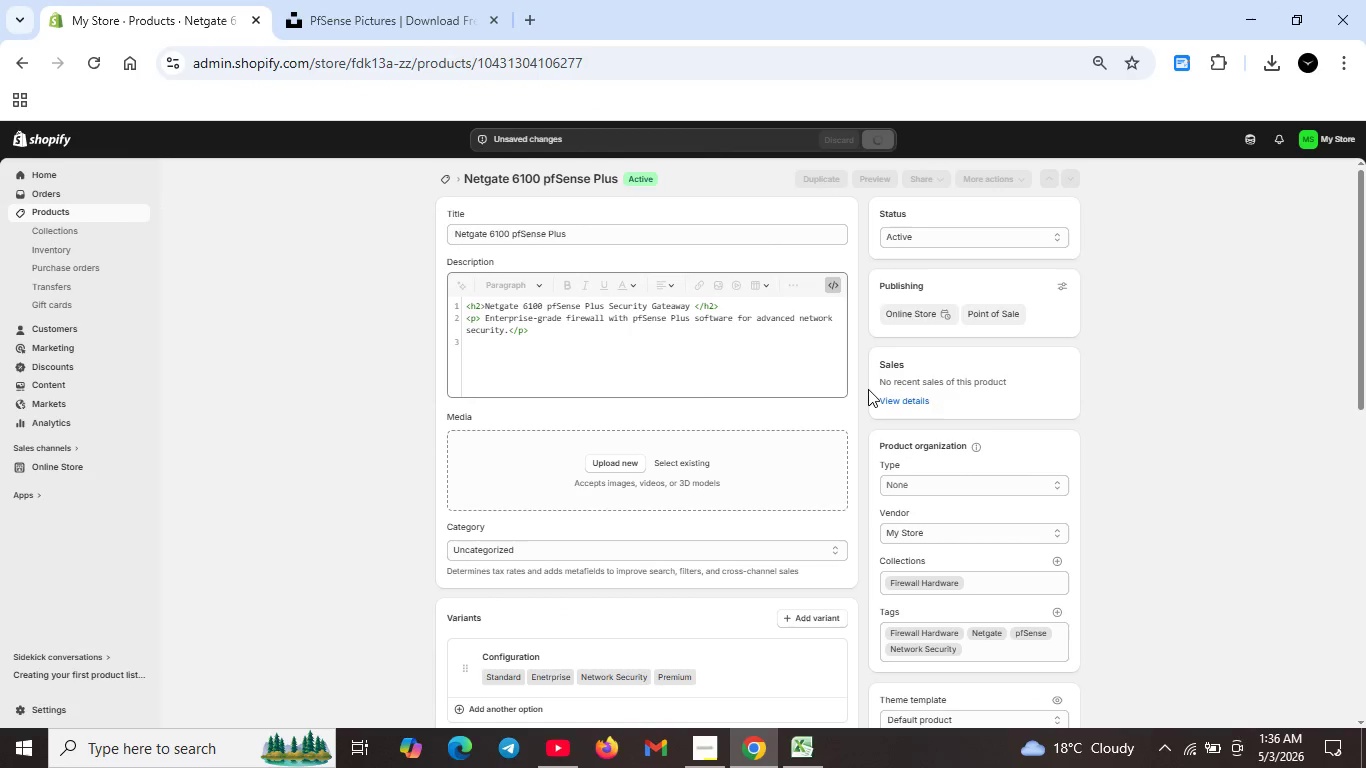 
scroll: coordinate [691, 515], scroll_direction: down, amount: 6.0
 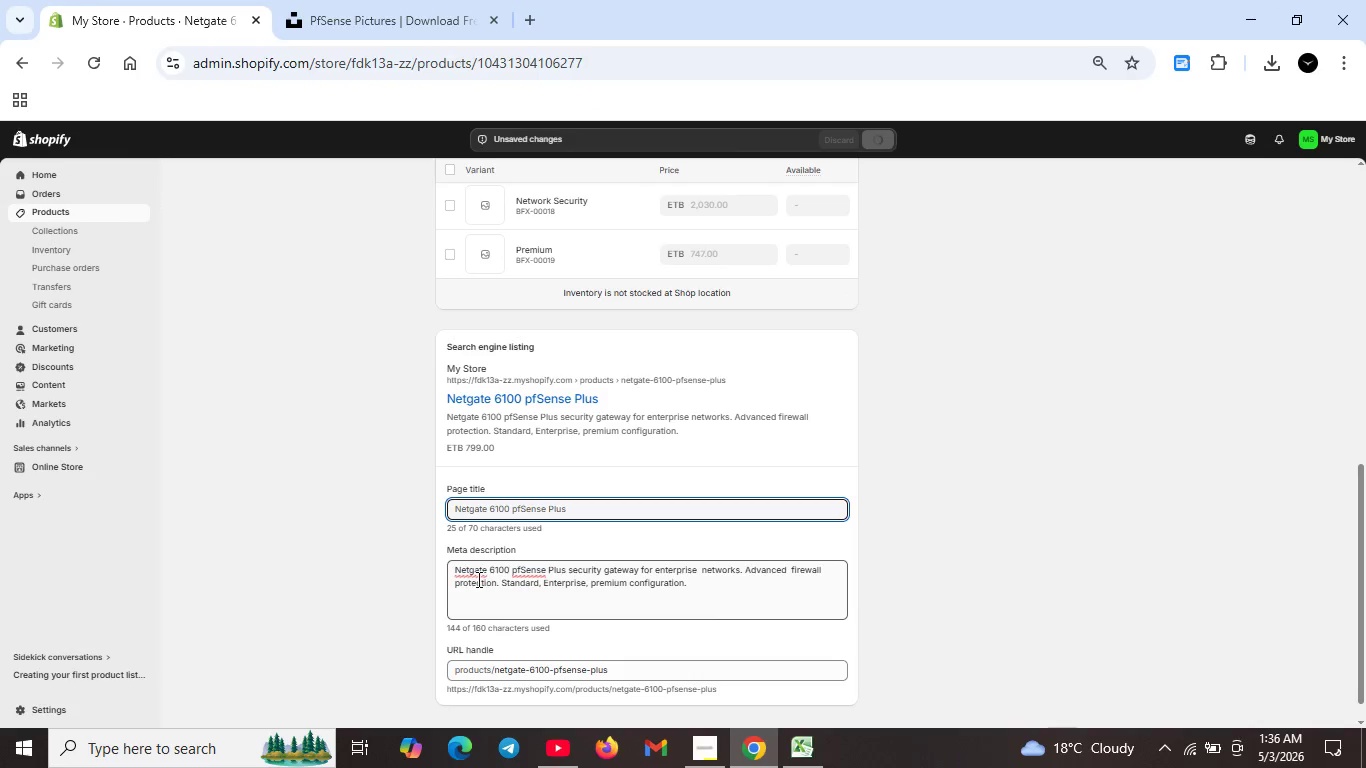 
left_click([472, 572])
 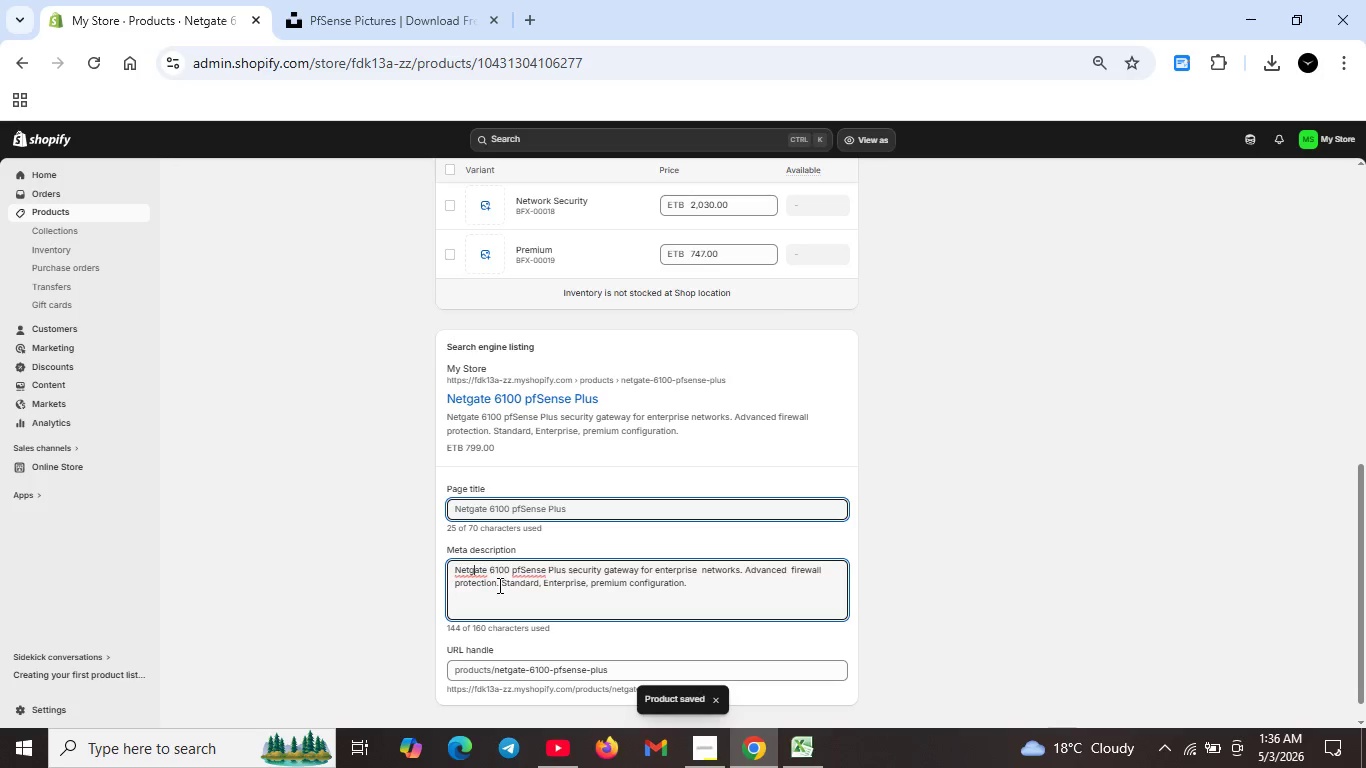 
scroll: coordinate [371, 398], scroll_direction: up, amount: 26.0
 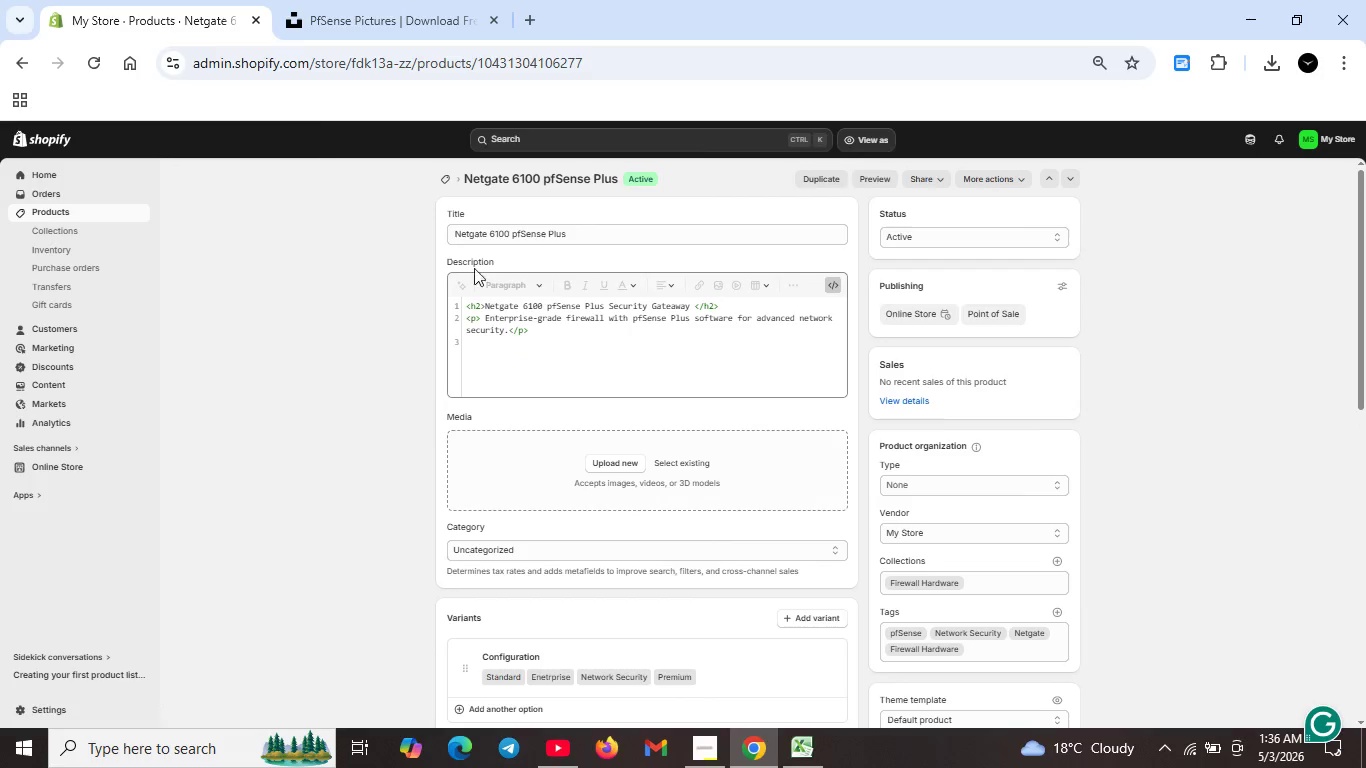 
left_click([417, 24])
 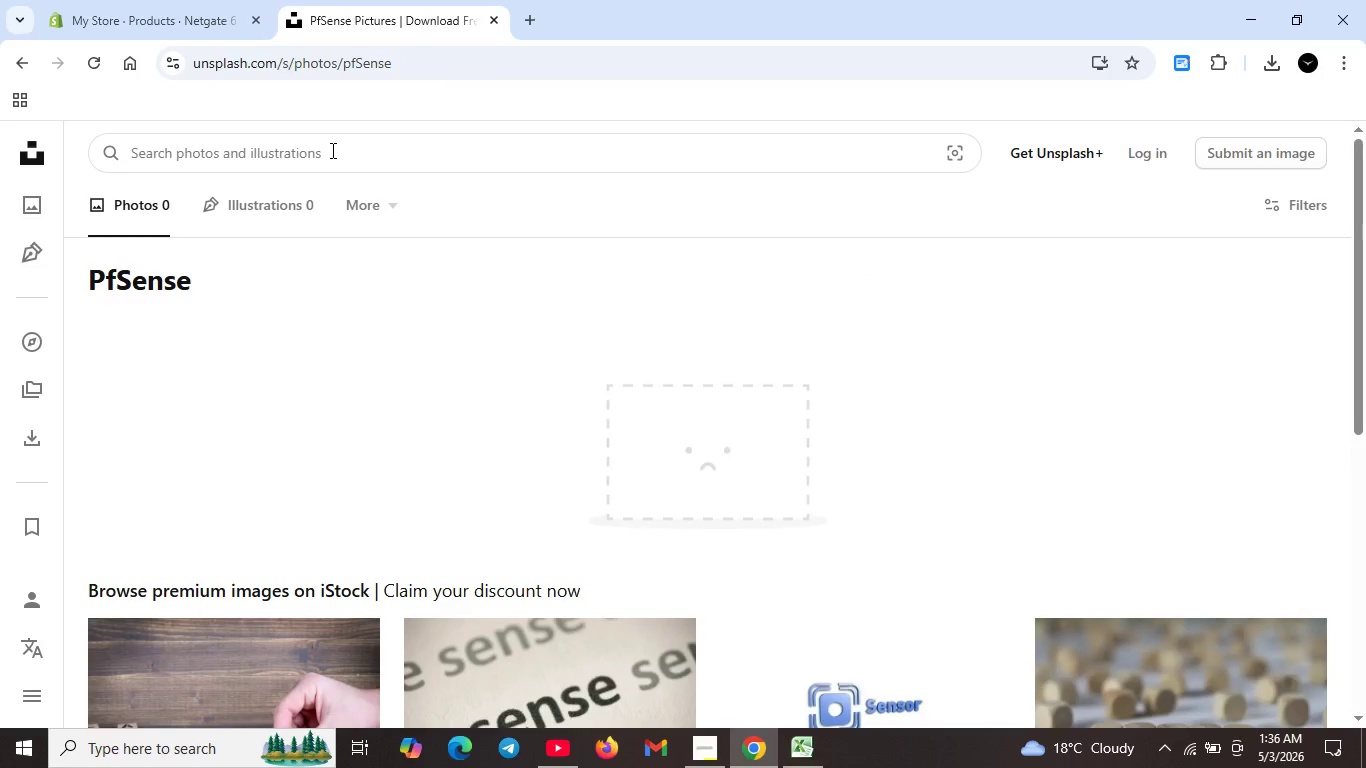 
scroll: coordinate [524, 258], scroll_direction: up, amount: 4.0
 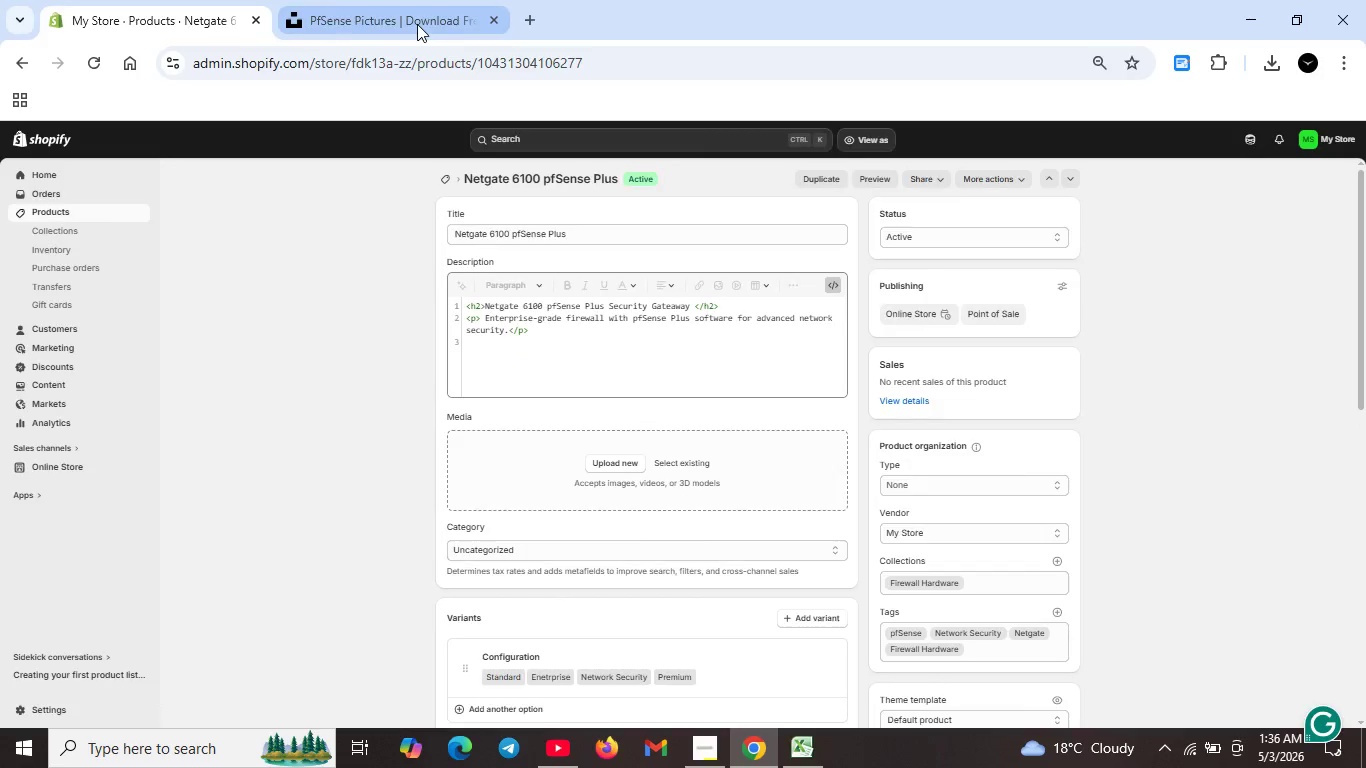 
type(firewall rack)
 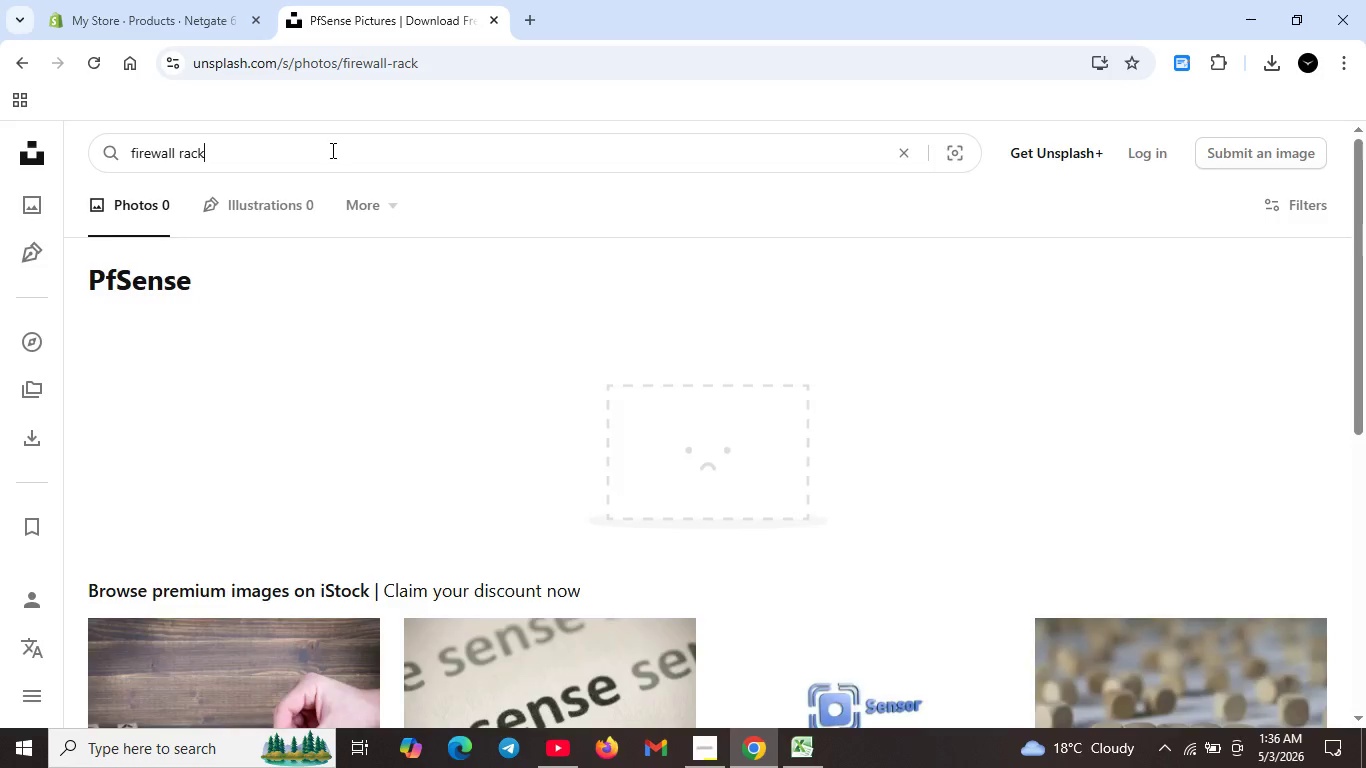 
key(Enter)
 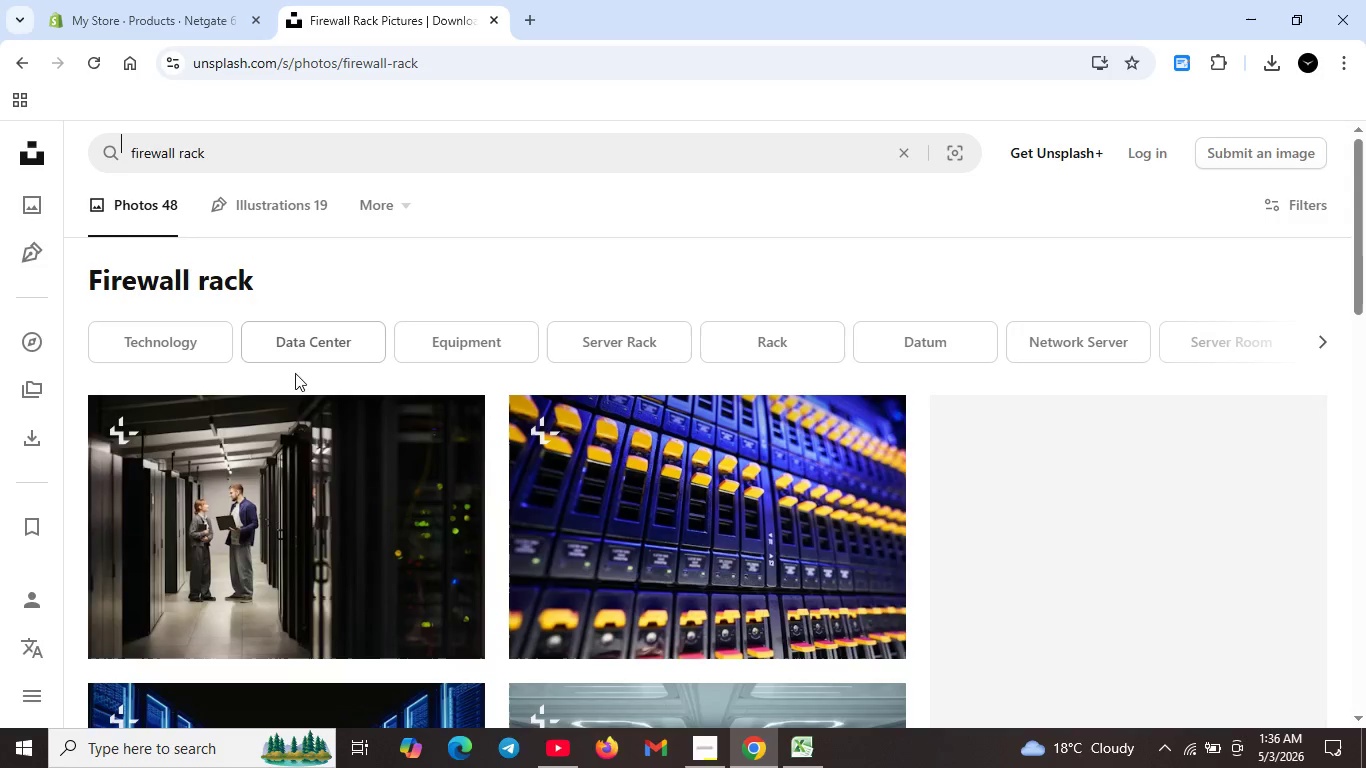 
scroll: coordinate [731, 570], scroll_direction: down, amount: 5.0
 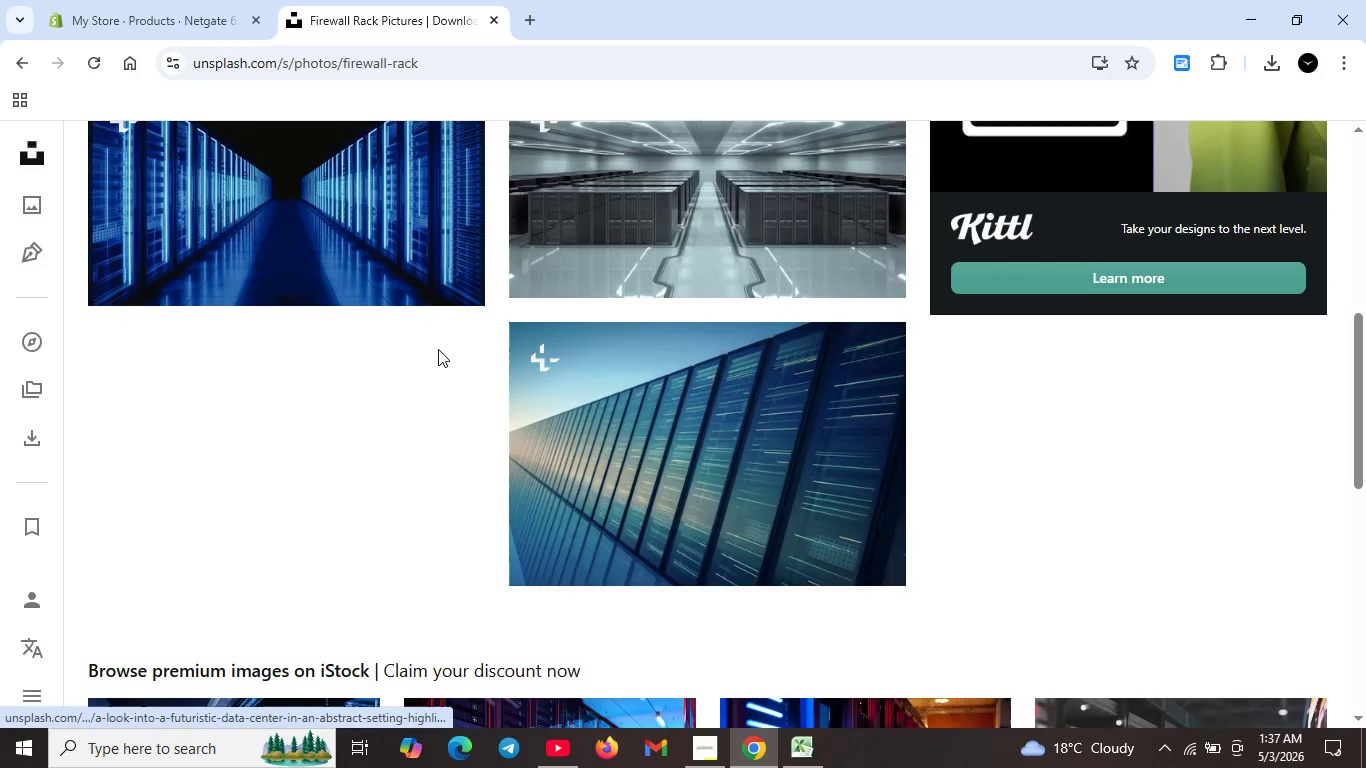 
scroll: coordinate [433, 335], scroll_direction: none, amount: 0.0
 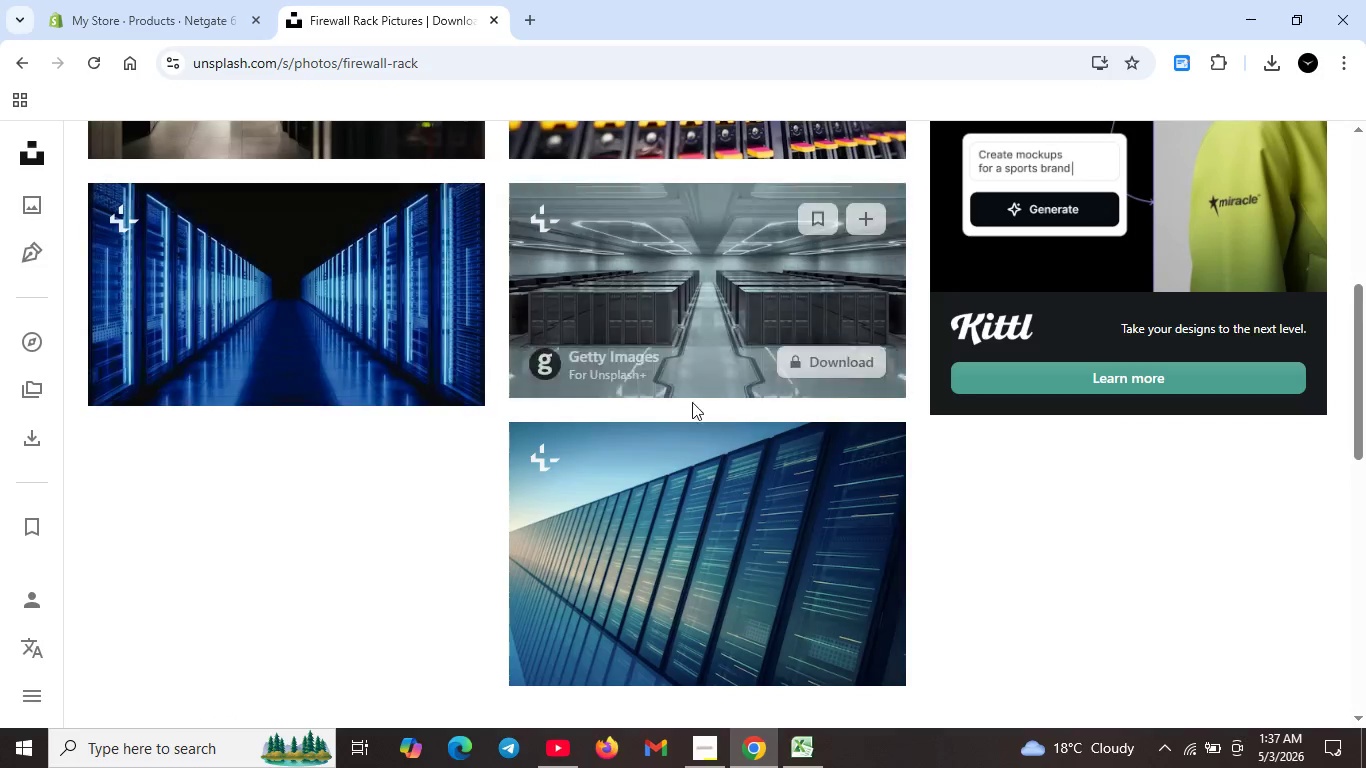 
scroll: coordinate [824, 390], scroll_direction: up, amount: 3.0
 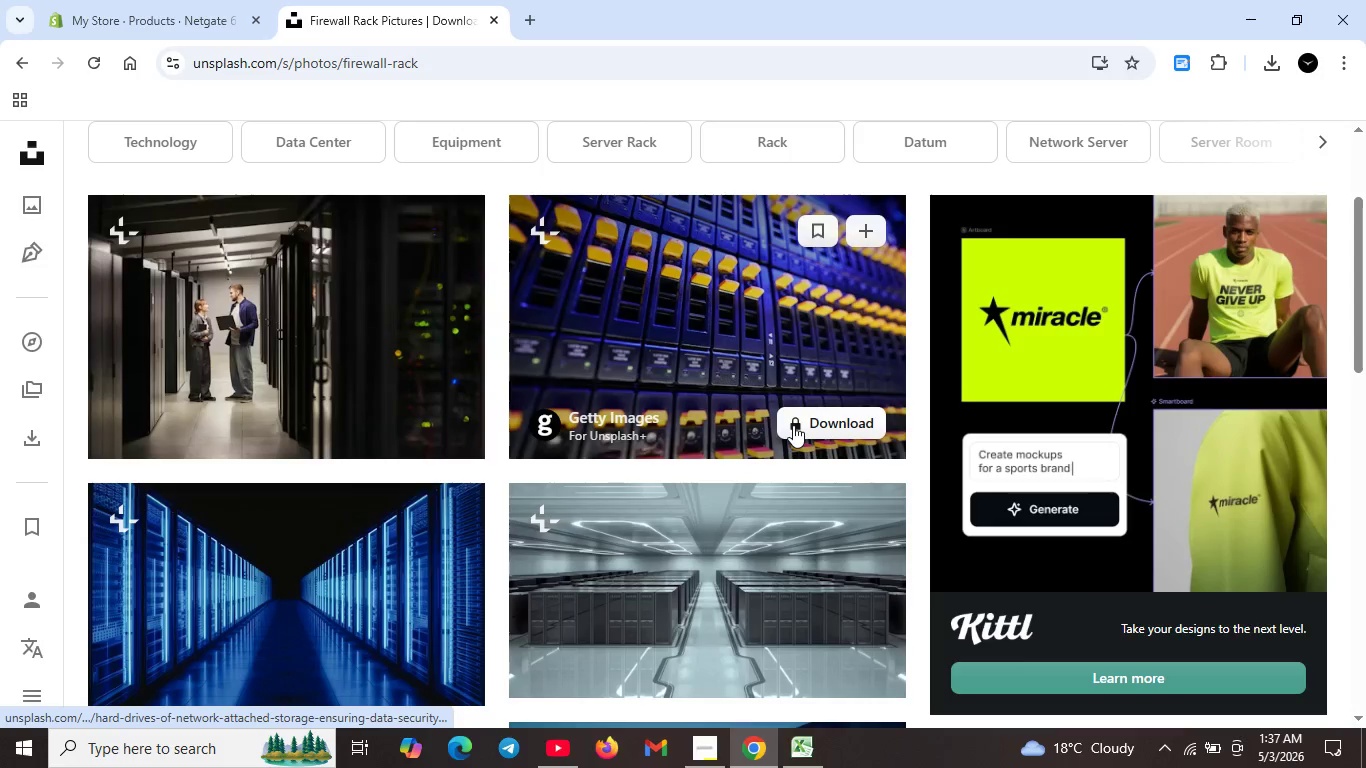 
scroll: coordinate [811, 451], scroll_direction: down, amount: 5.0
 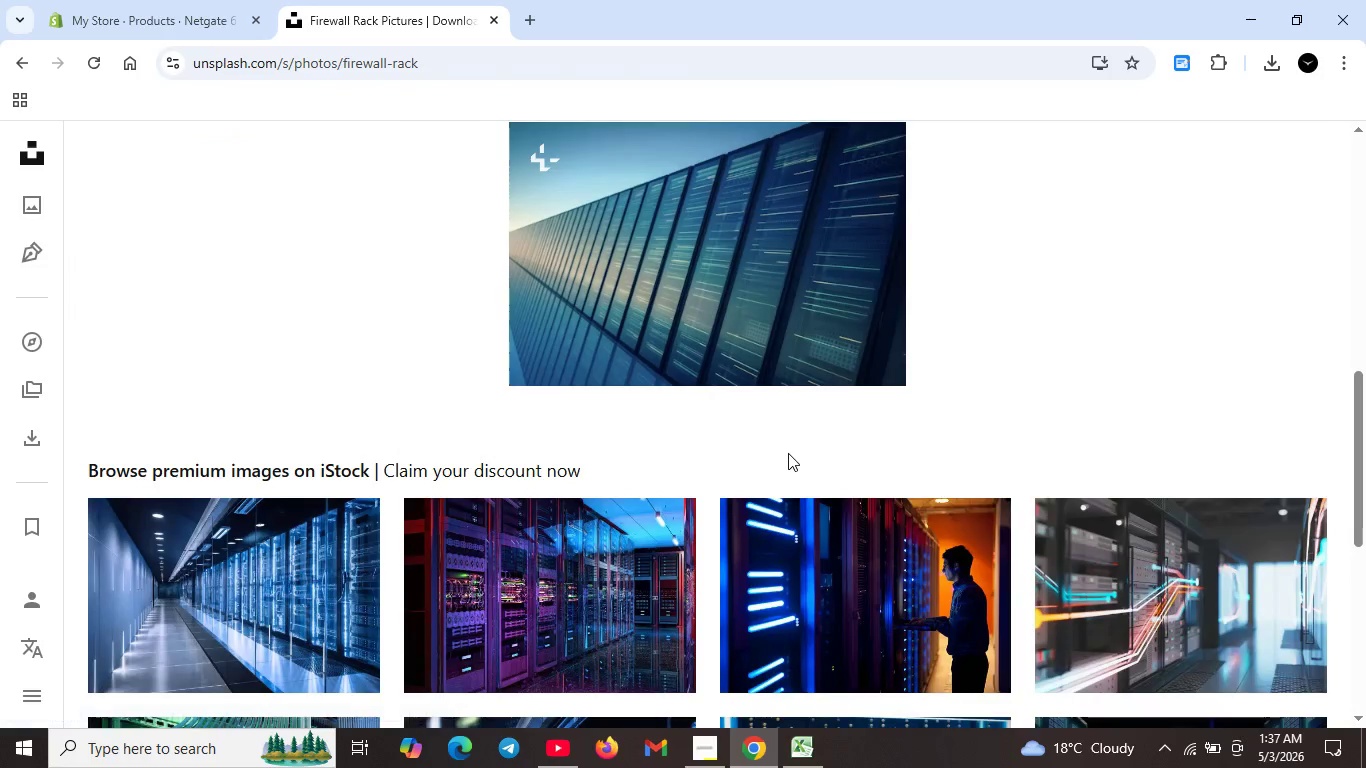 
scroll: coordinate [653, 403], scroll_direction: up, amount: 13.0
 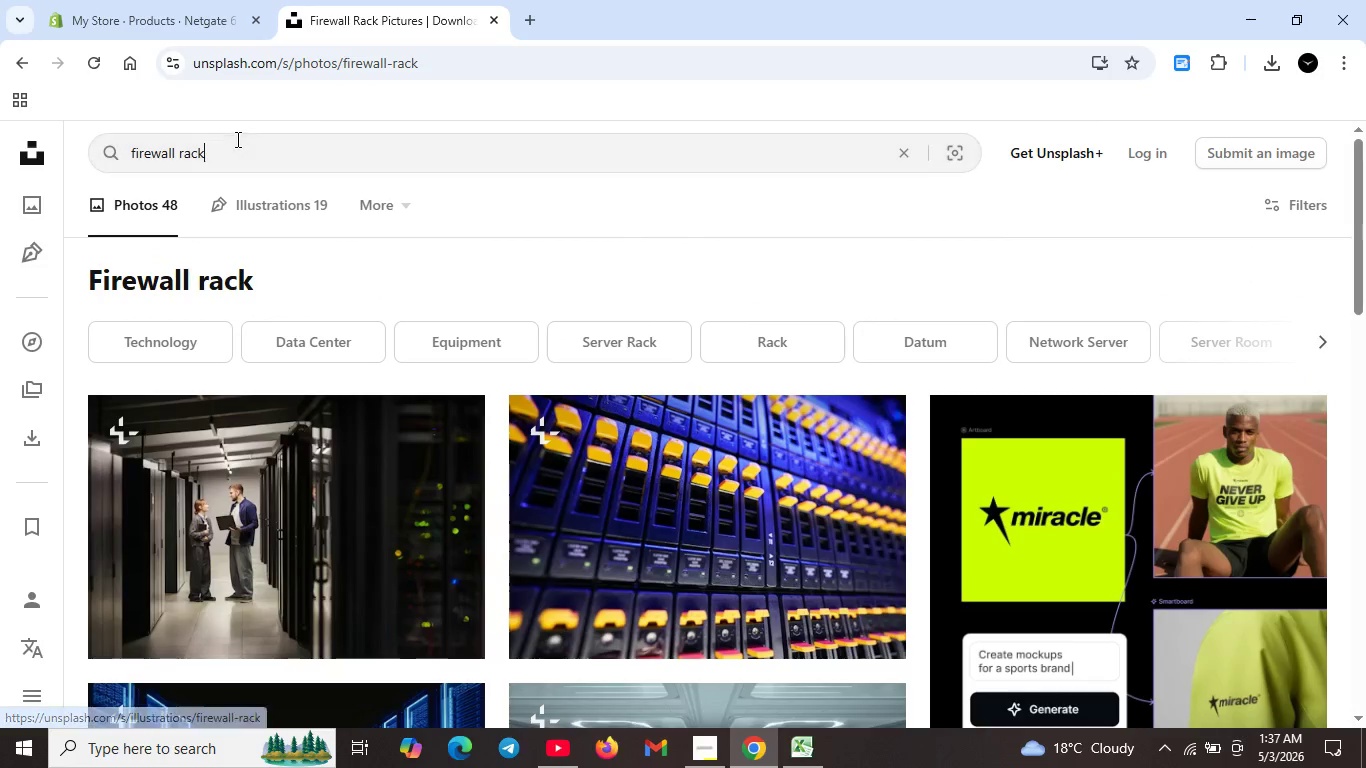 
double_click([235, 140])
 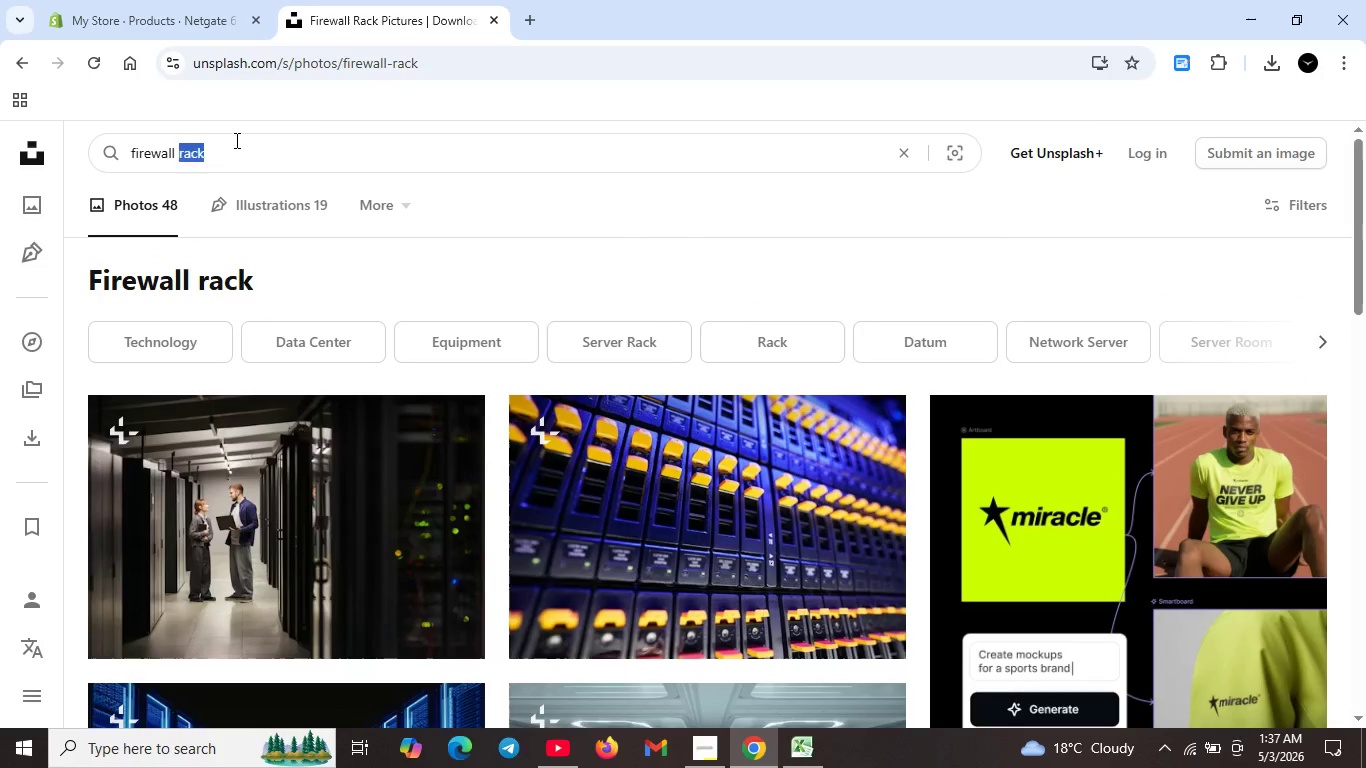 
key(Backspace)
 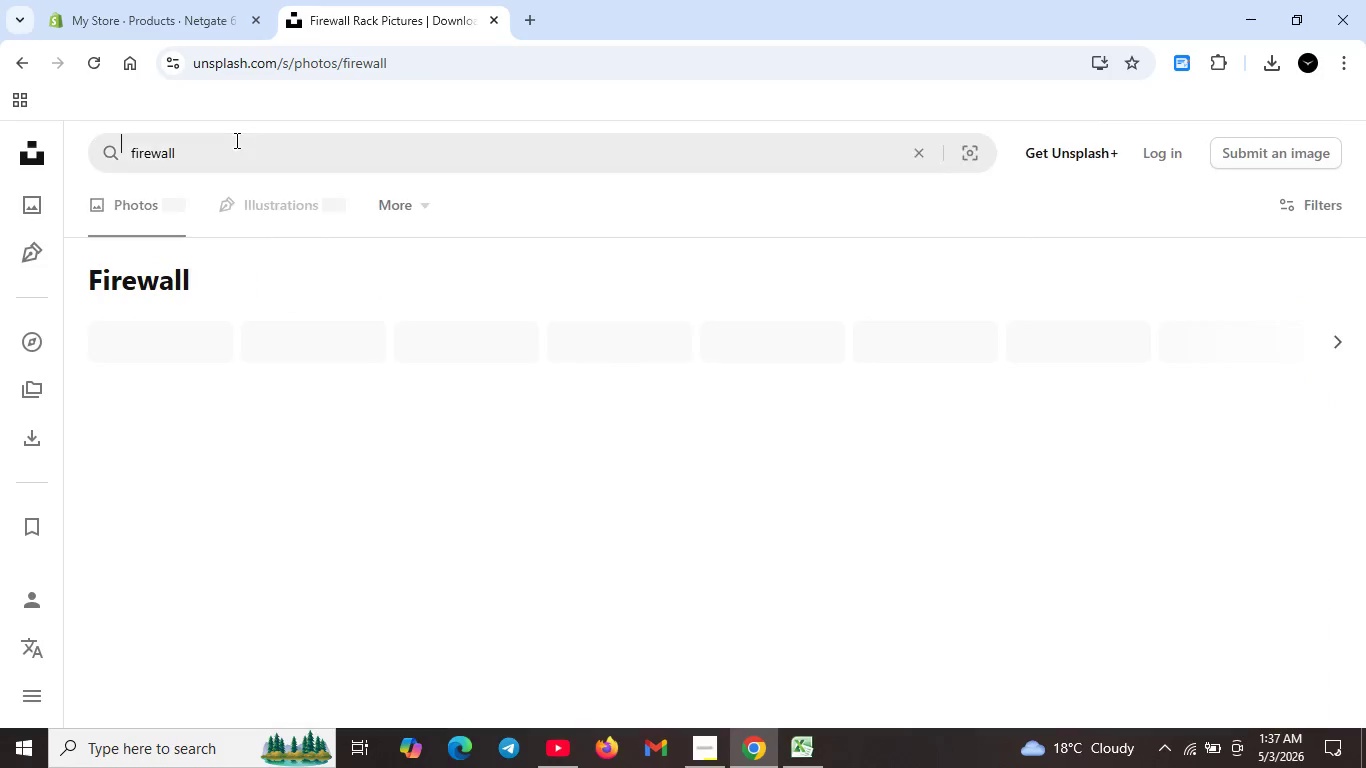 
key(Enter)
 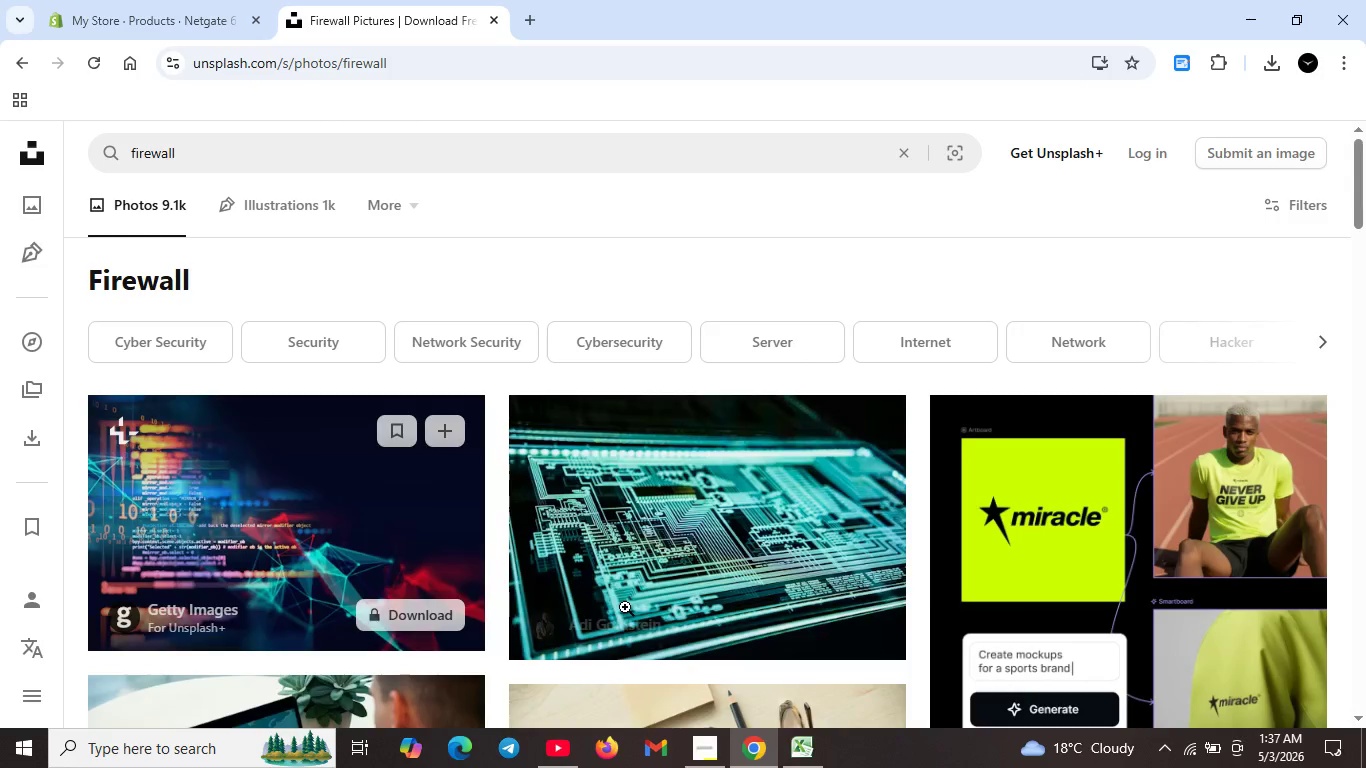 
wait(5.27)
 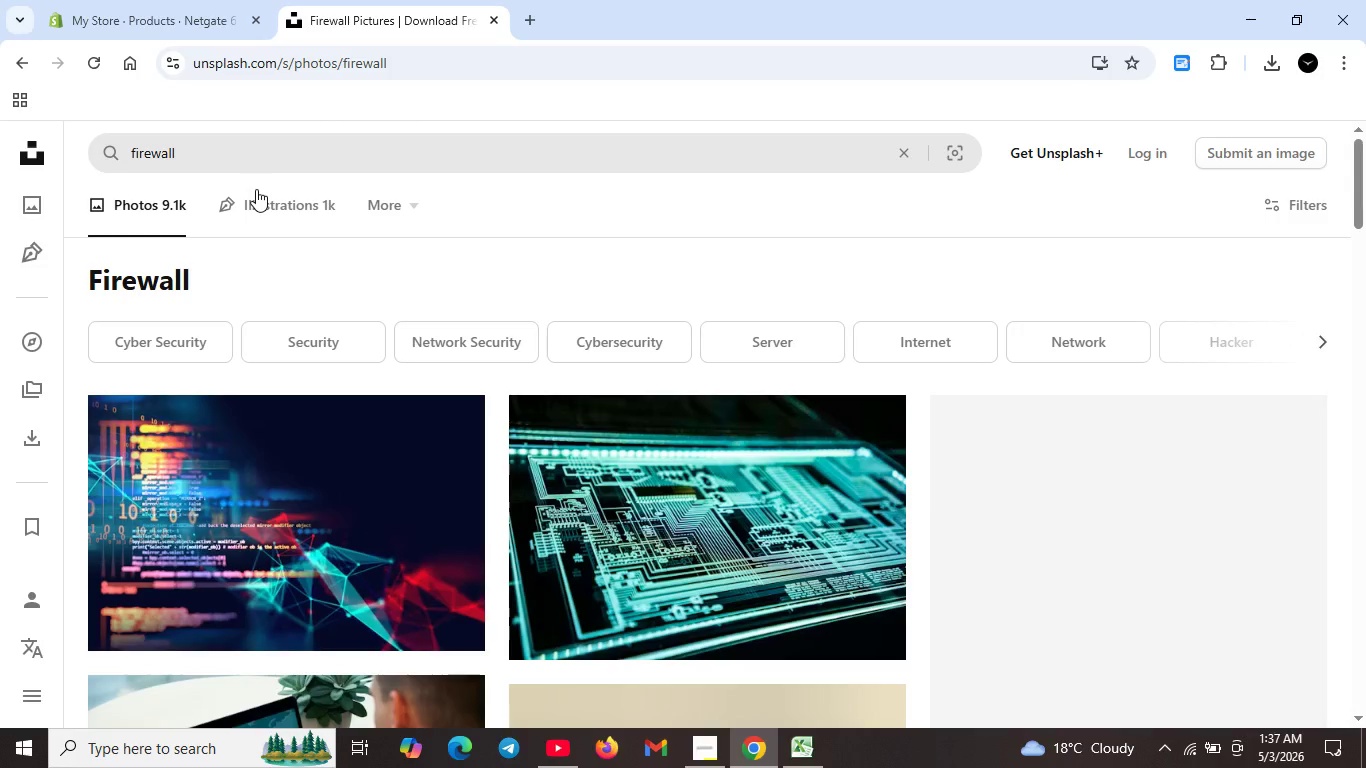 
left_click([860, 621])
 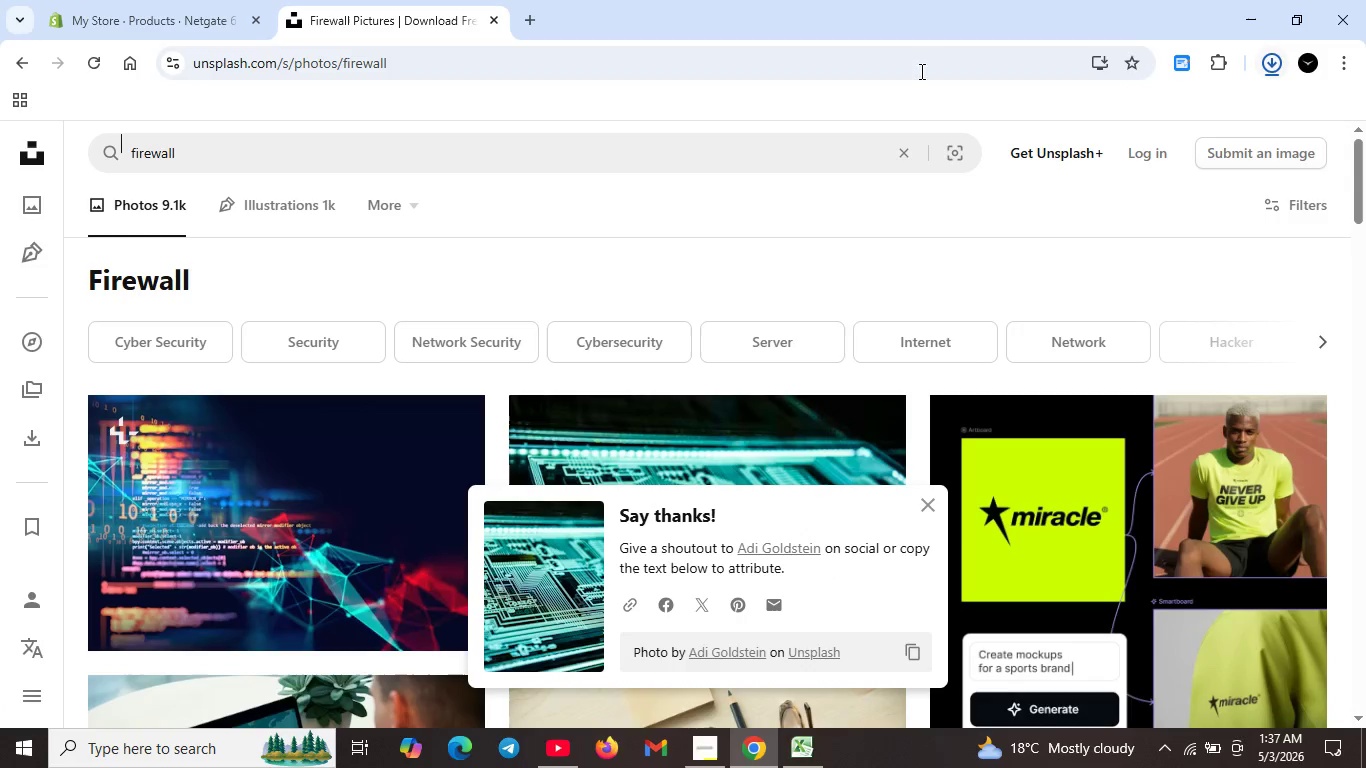 
left_click([177, 12])
 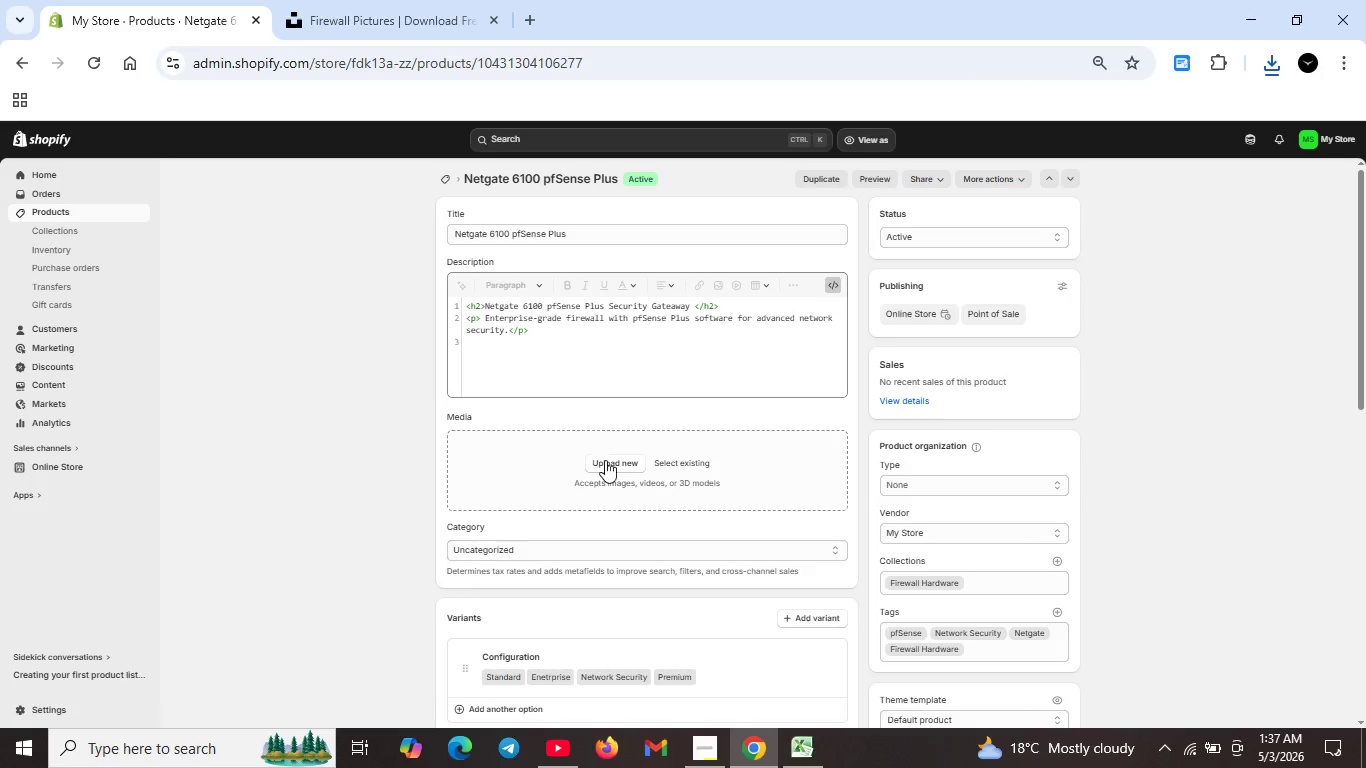 
left_click([607, 462])
 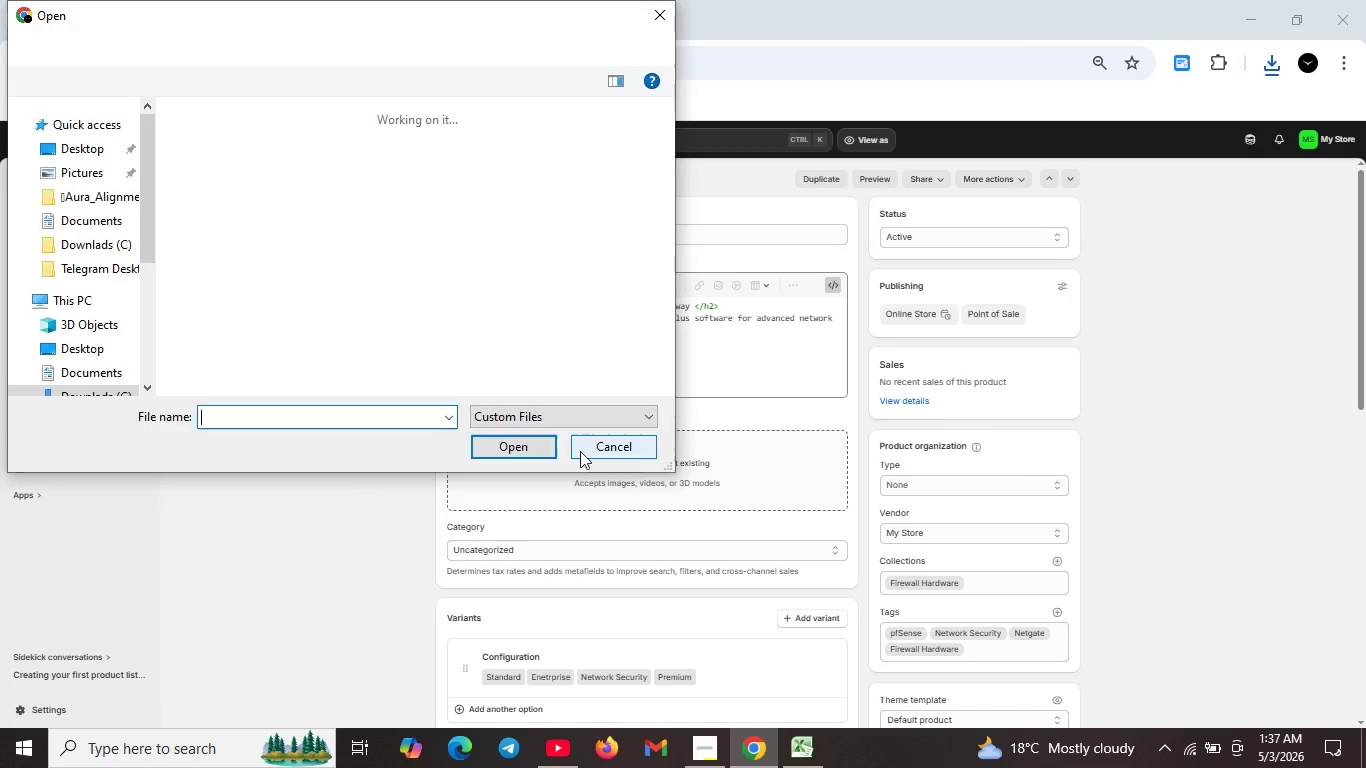 
left_click([325, 414])
 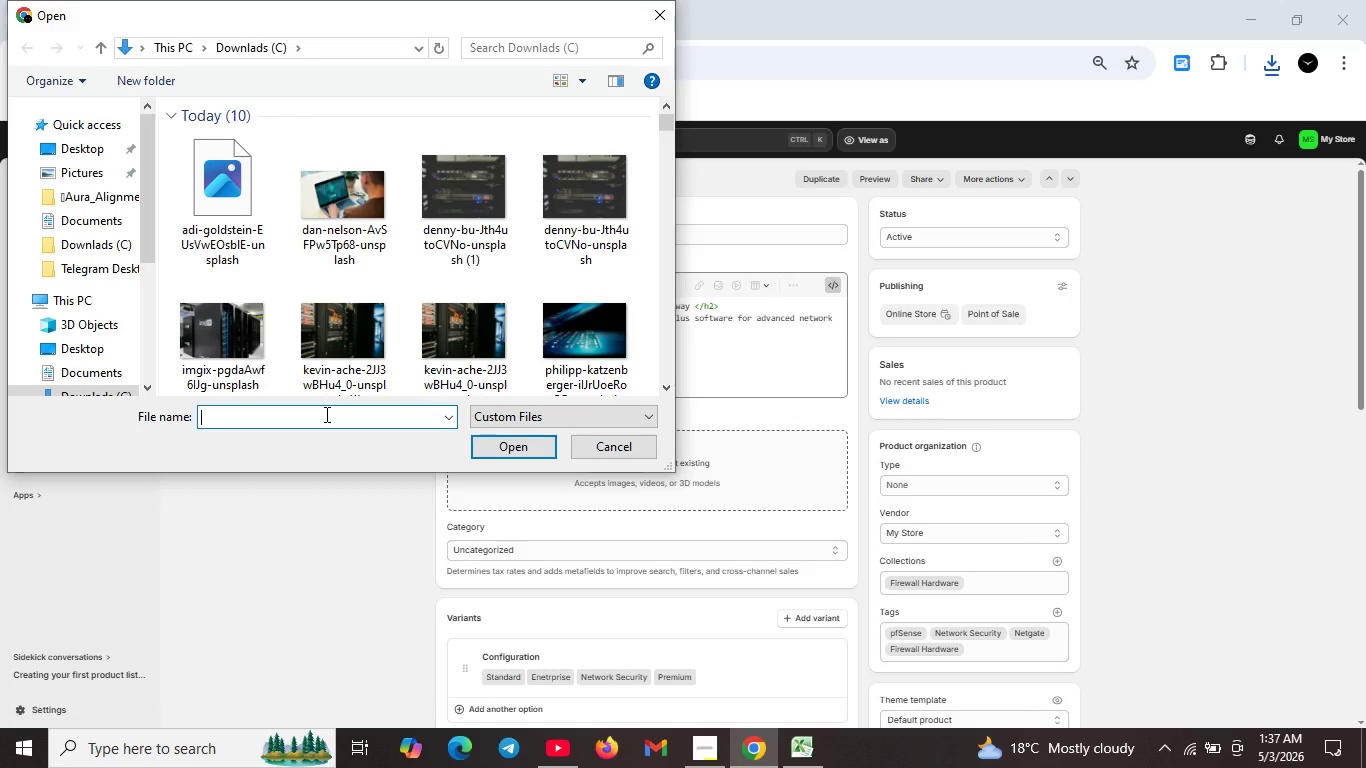 
wait(5.47)
 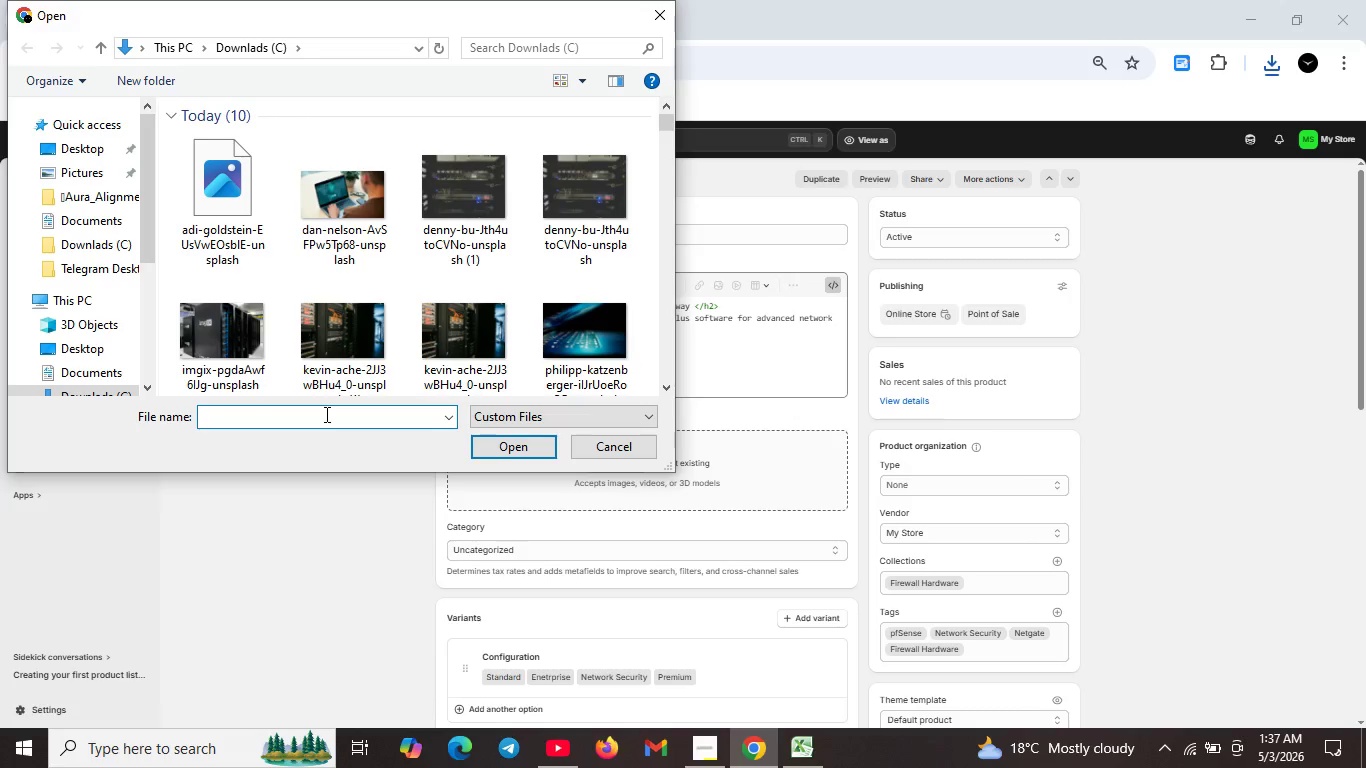 
left_click([224, 216])
 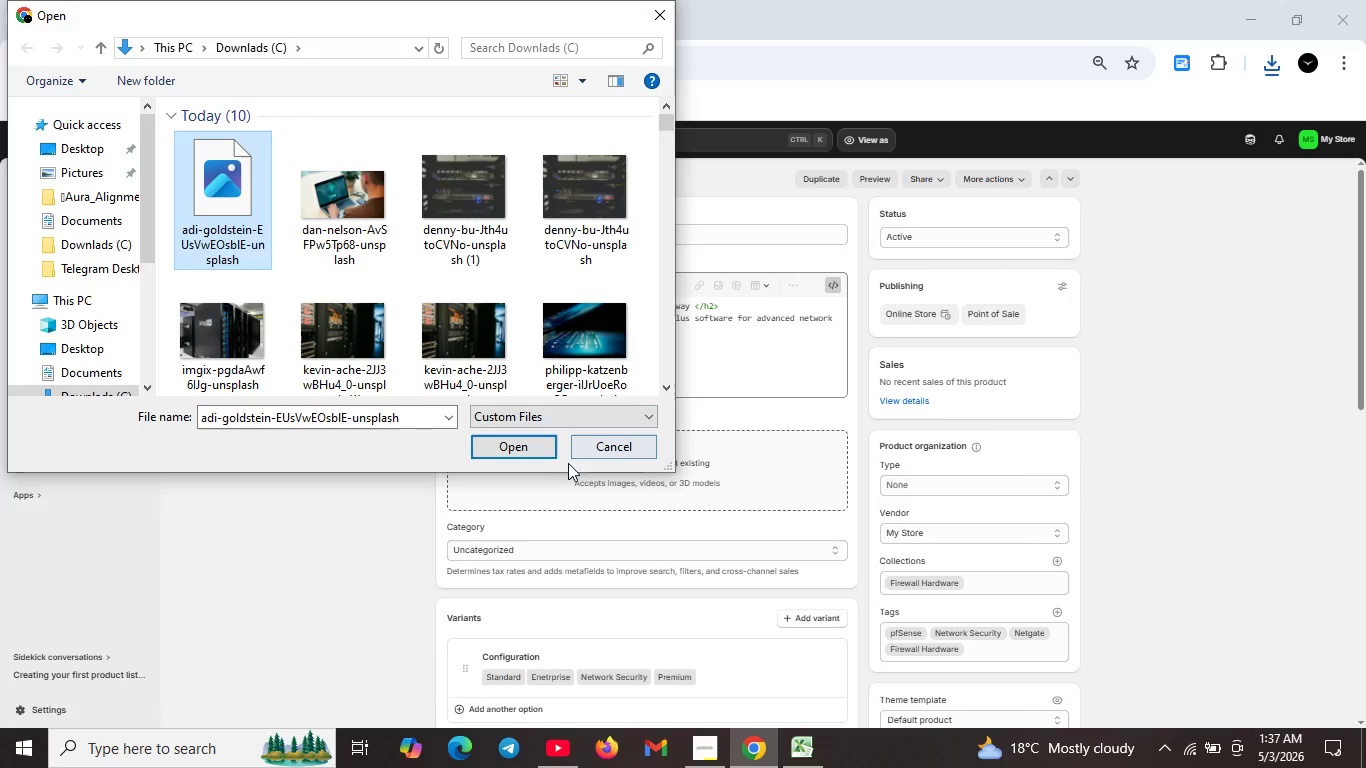 
left_click([512, 447])
 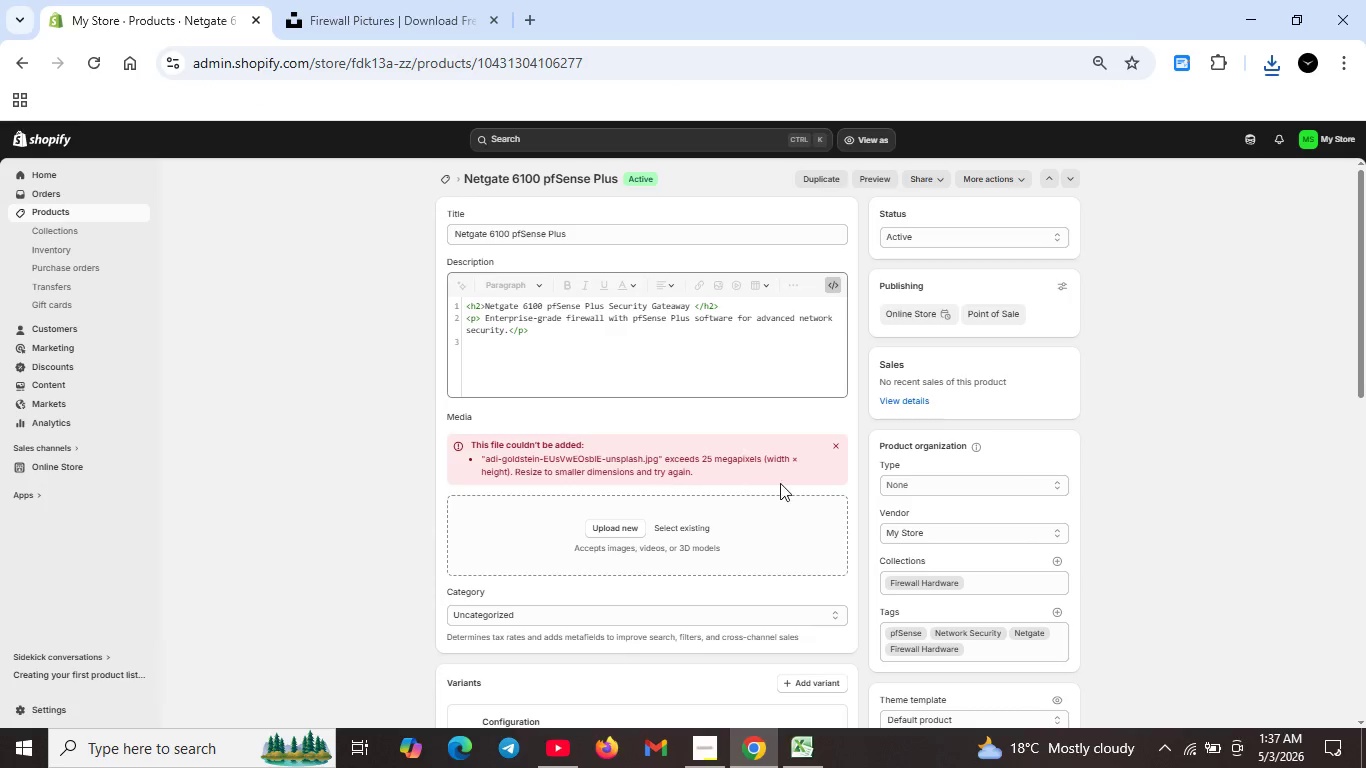 
left_click([833, 443])
 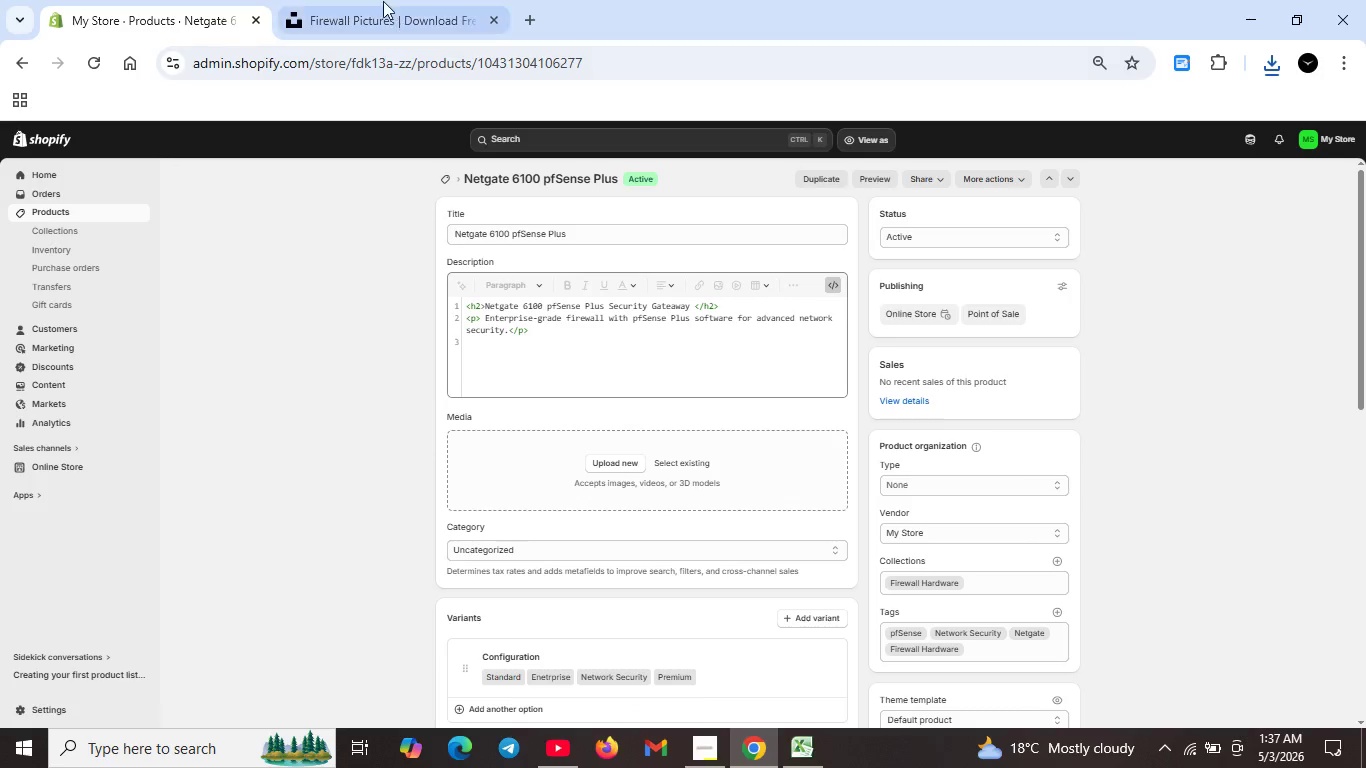 
left_click([381, 0])
 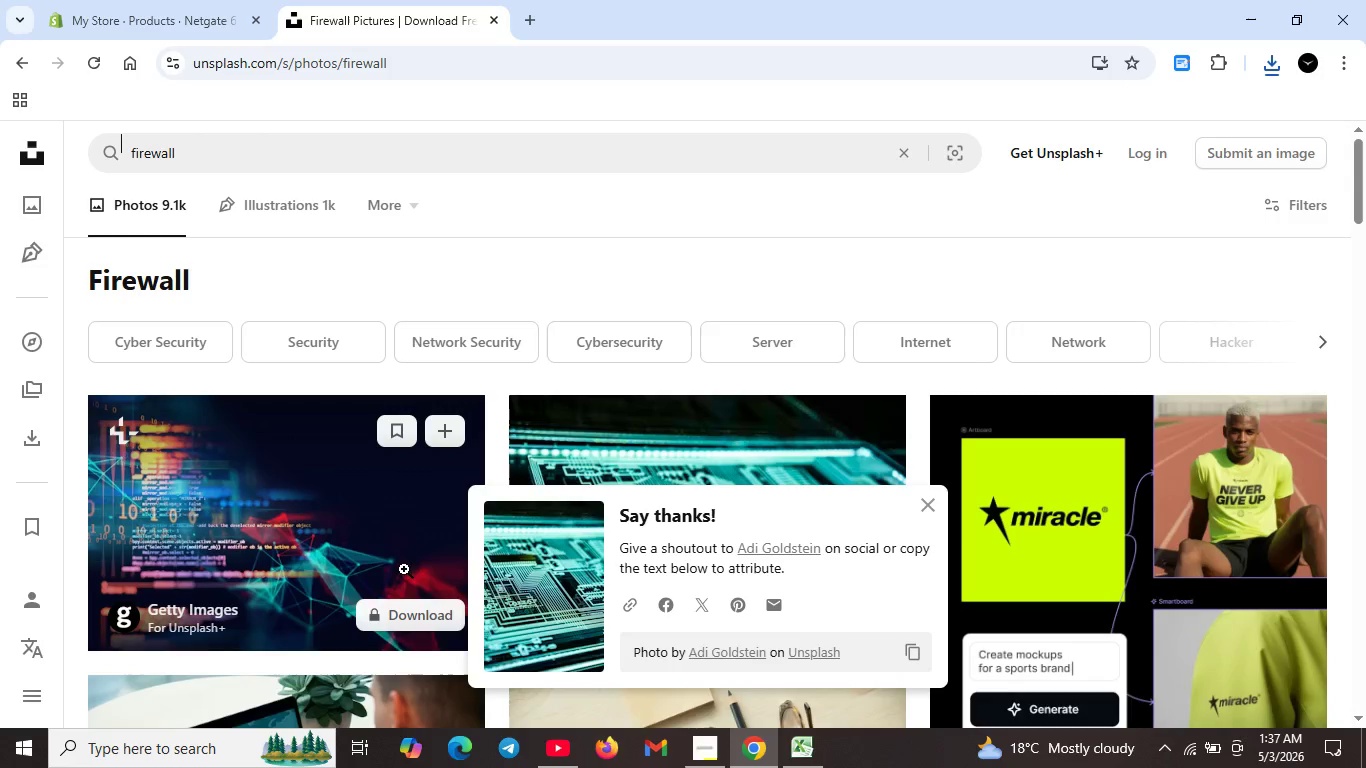 
scroll: coordinate [428, 593], scroll_direction: down, amount: 3.0
 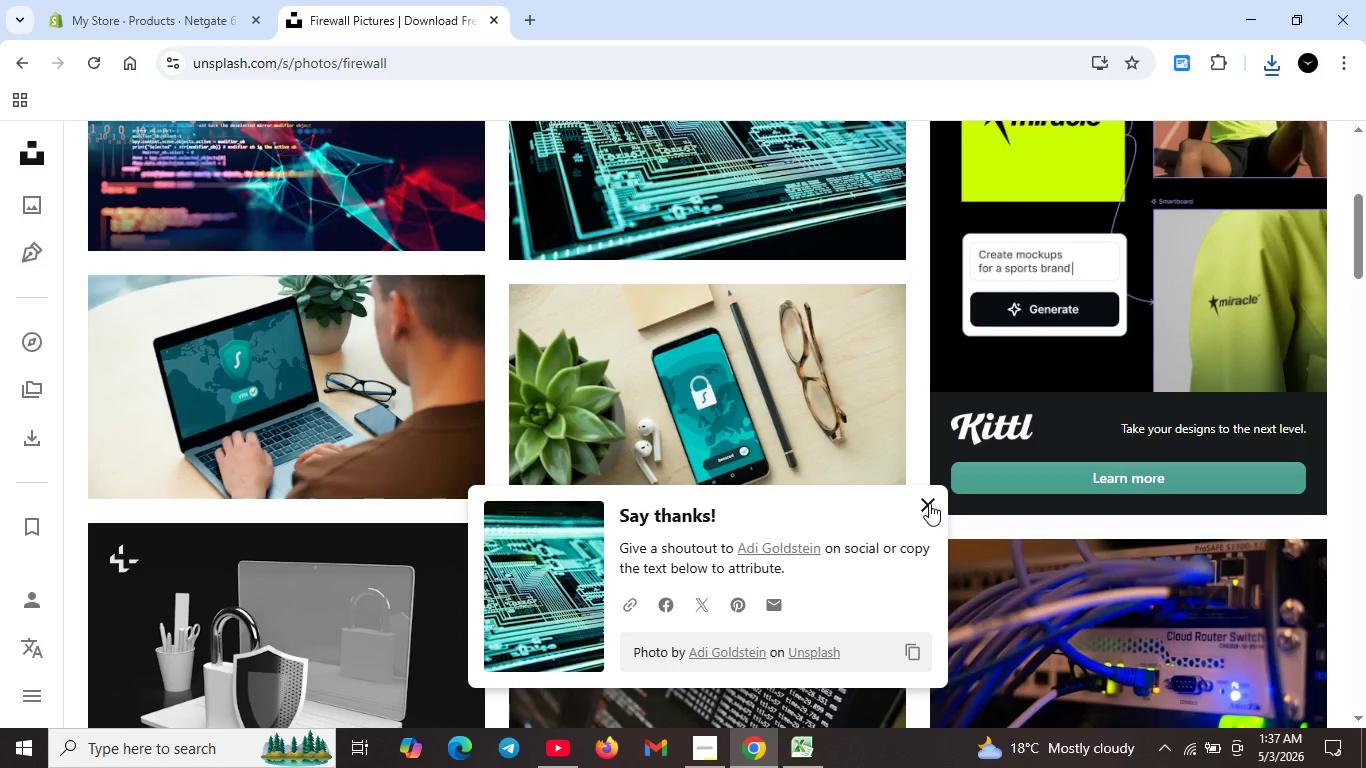 
left_click([929, 503])
 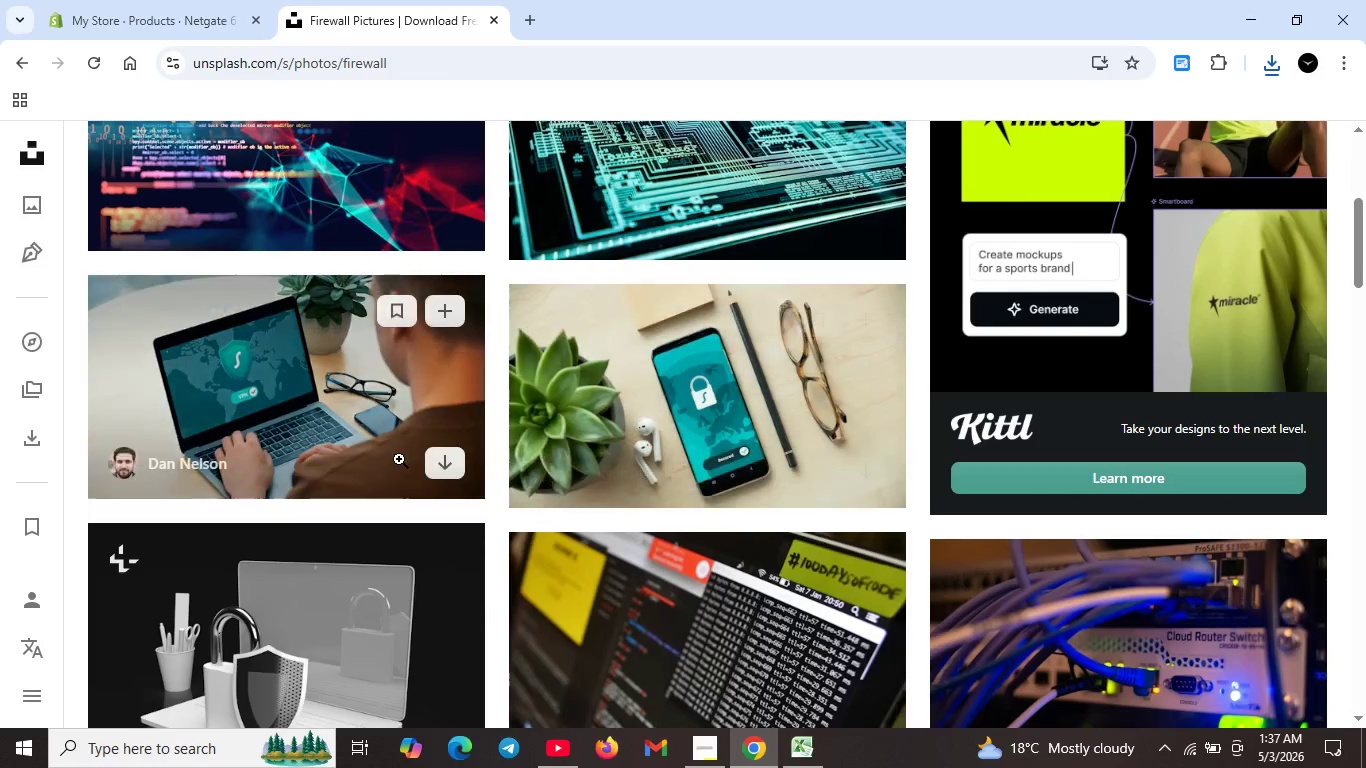 
scroll: coordinate [399, 459], scroll_direction: down, amount: 3.0
 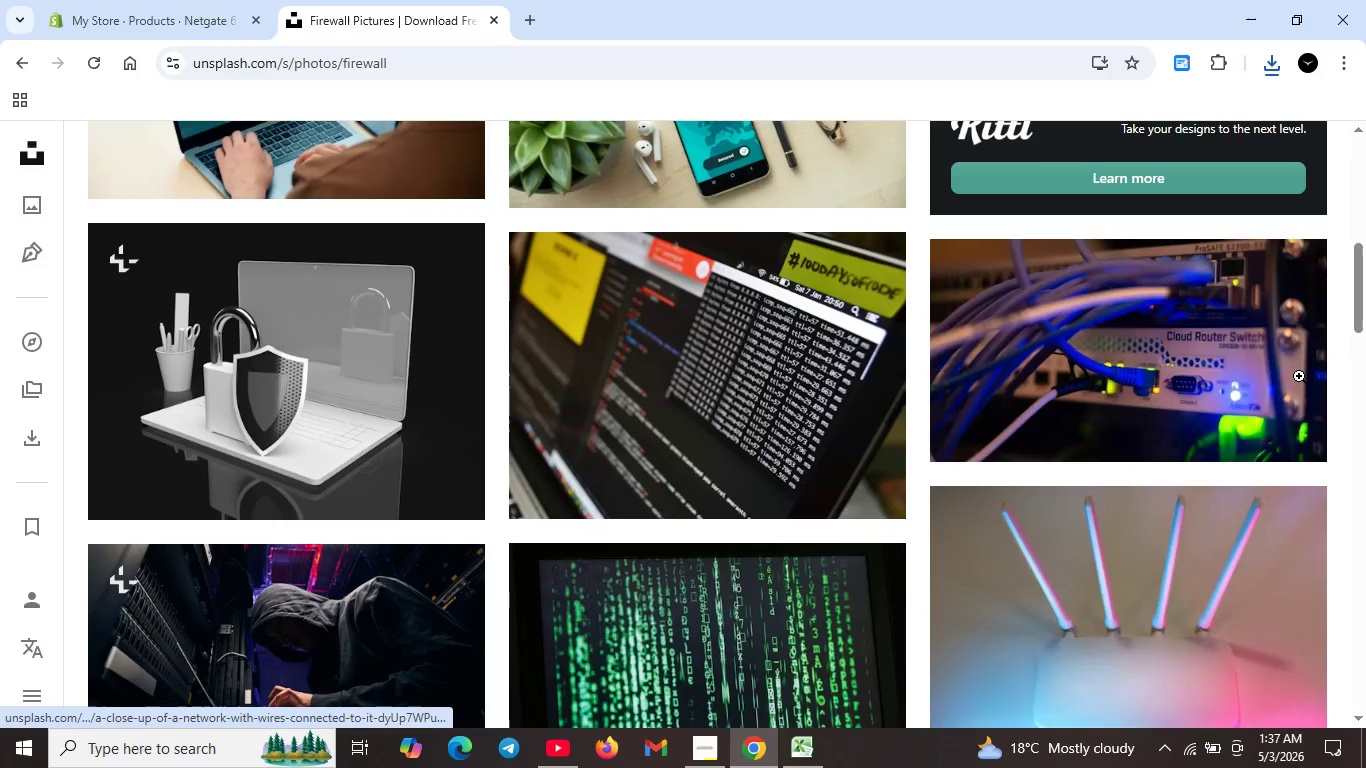 
left_click([1281, 421])
 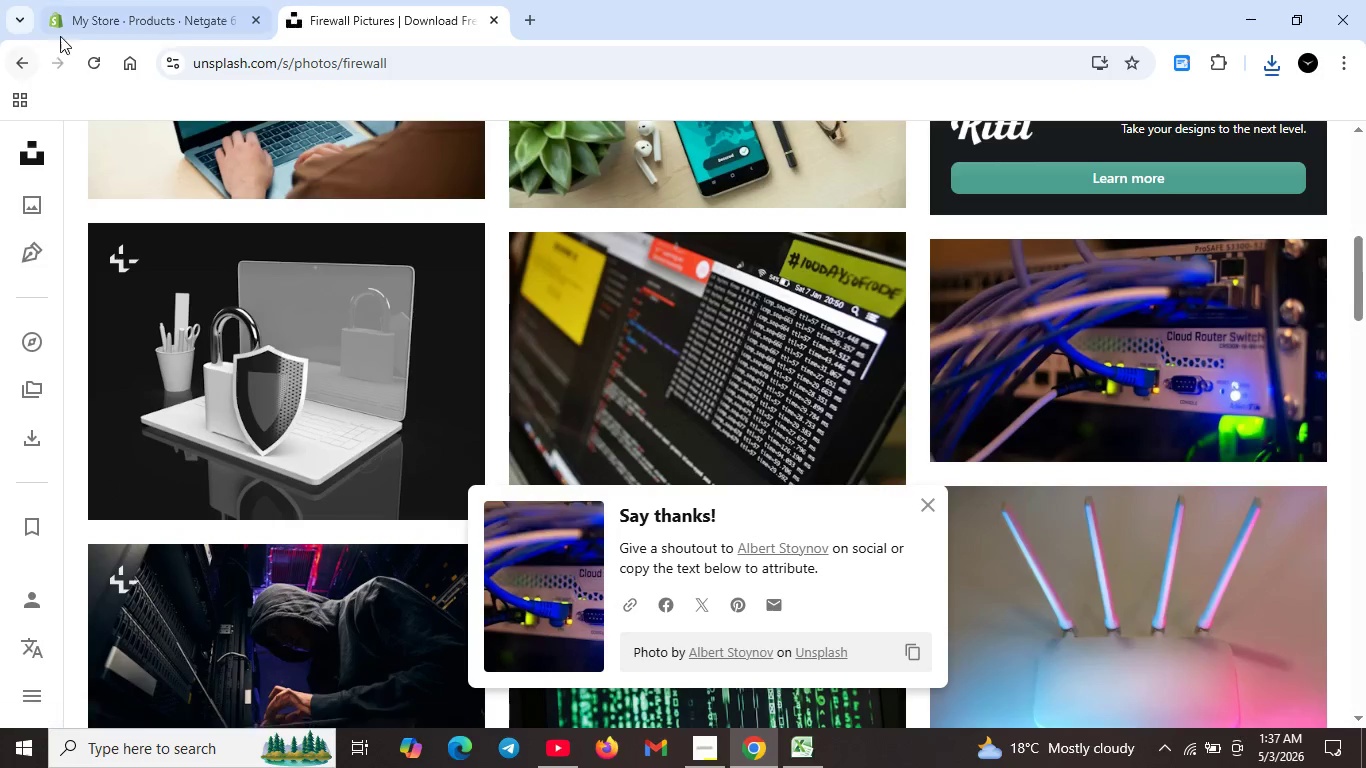 
left_click([126, 20])
 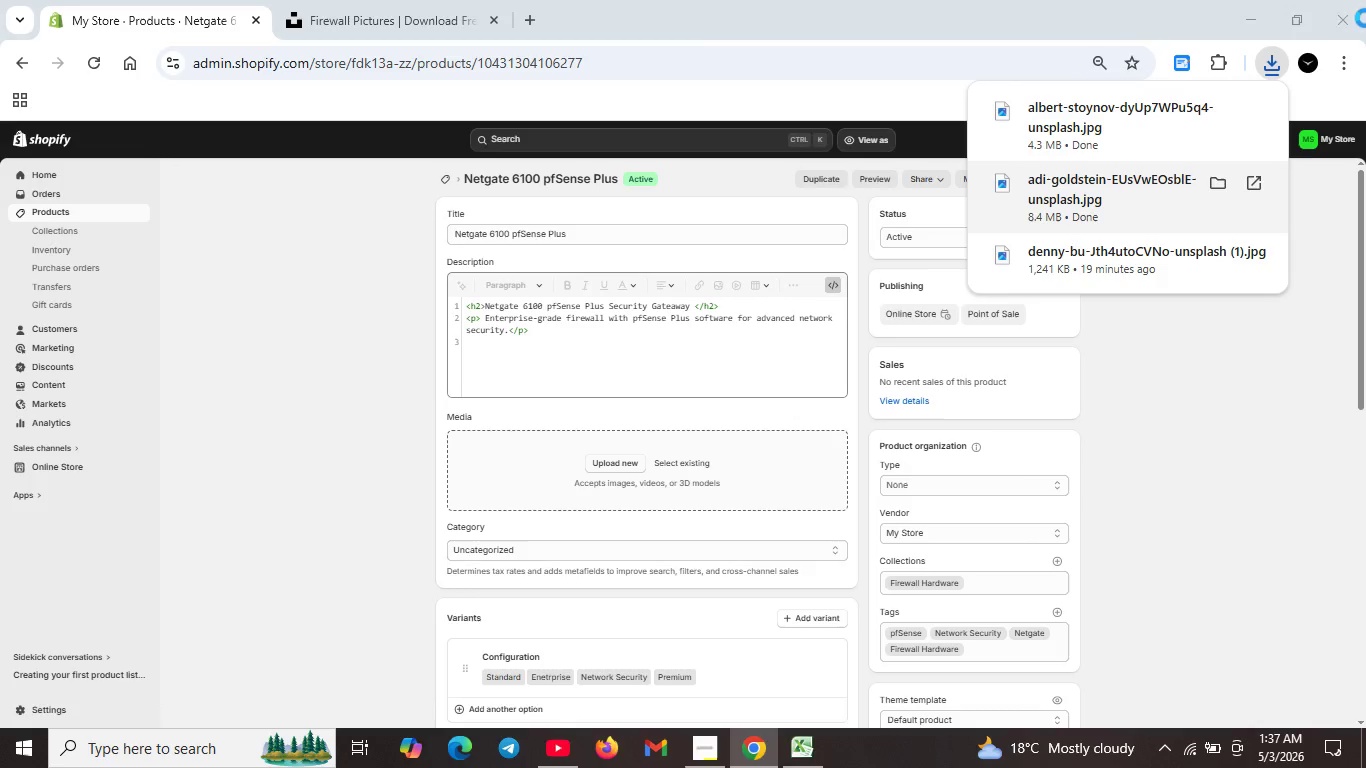 
wait(5.17)
 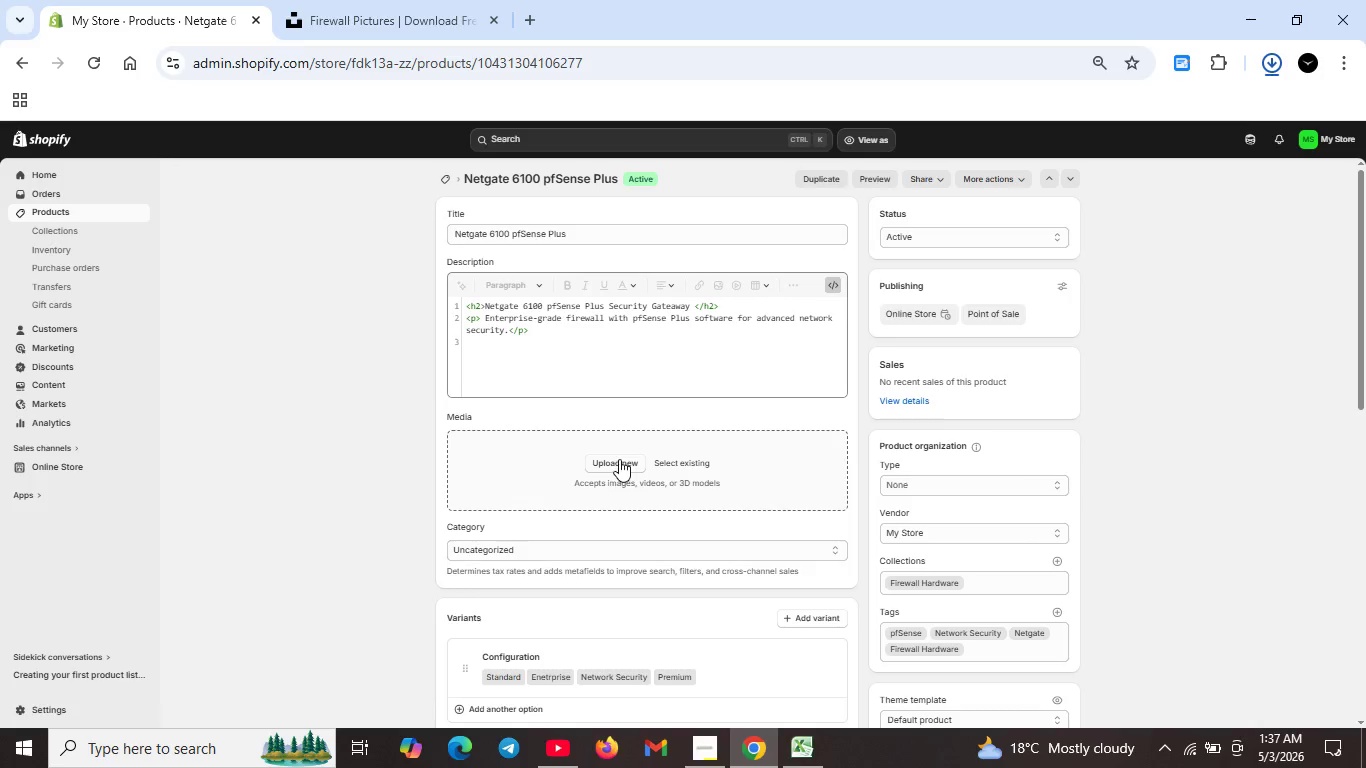 
mouse_move([378, 410])
 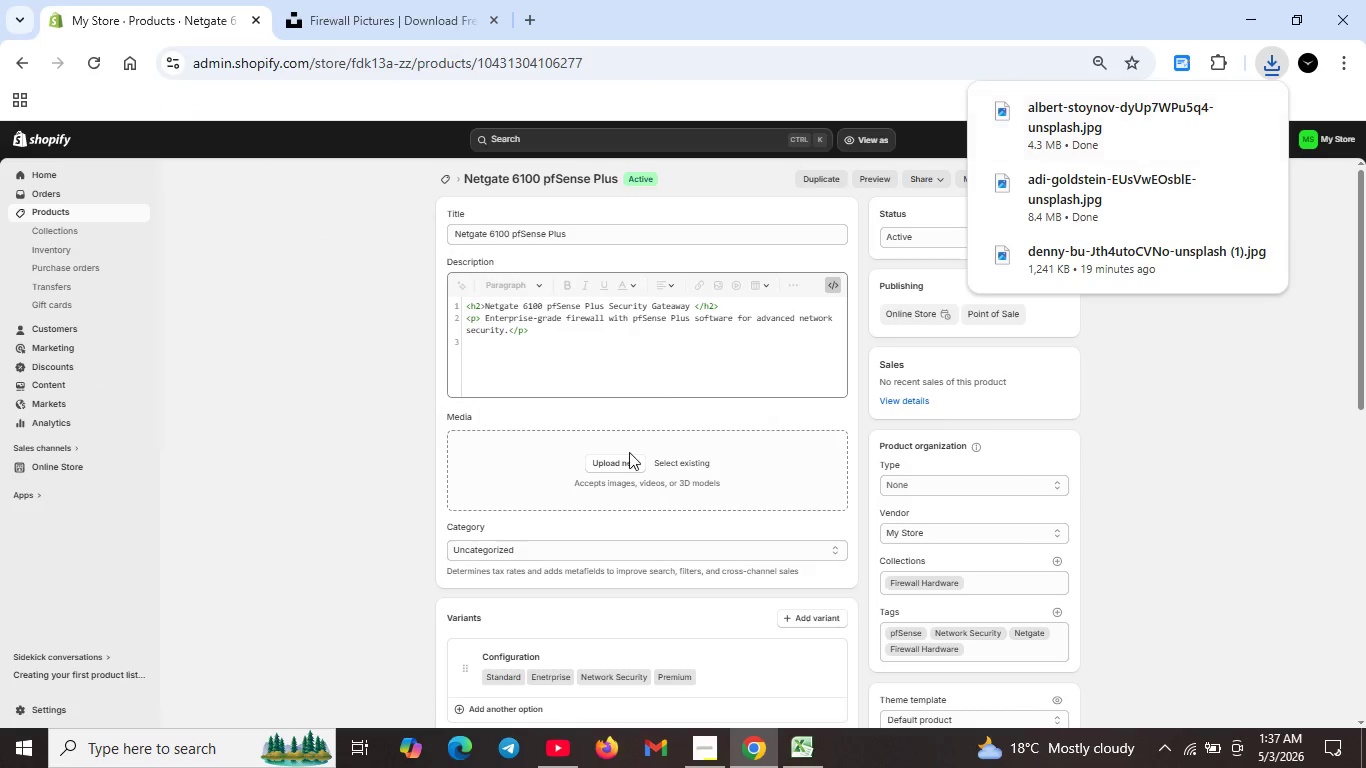 
left_click([606, 465])
 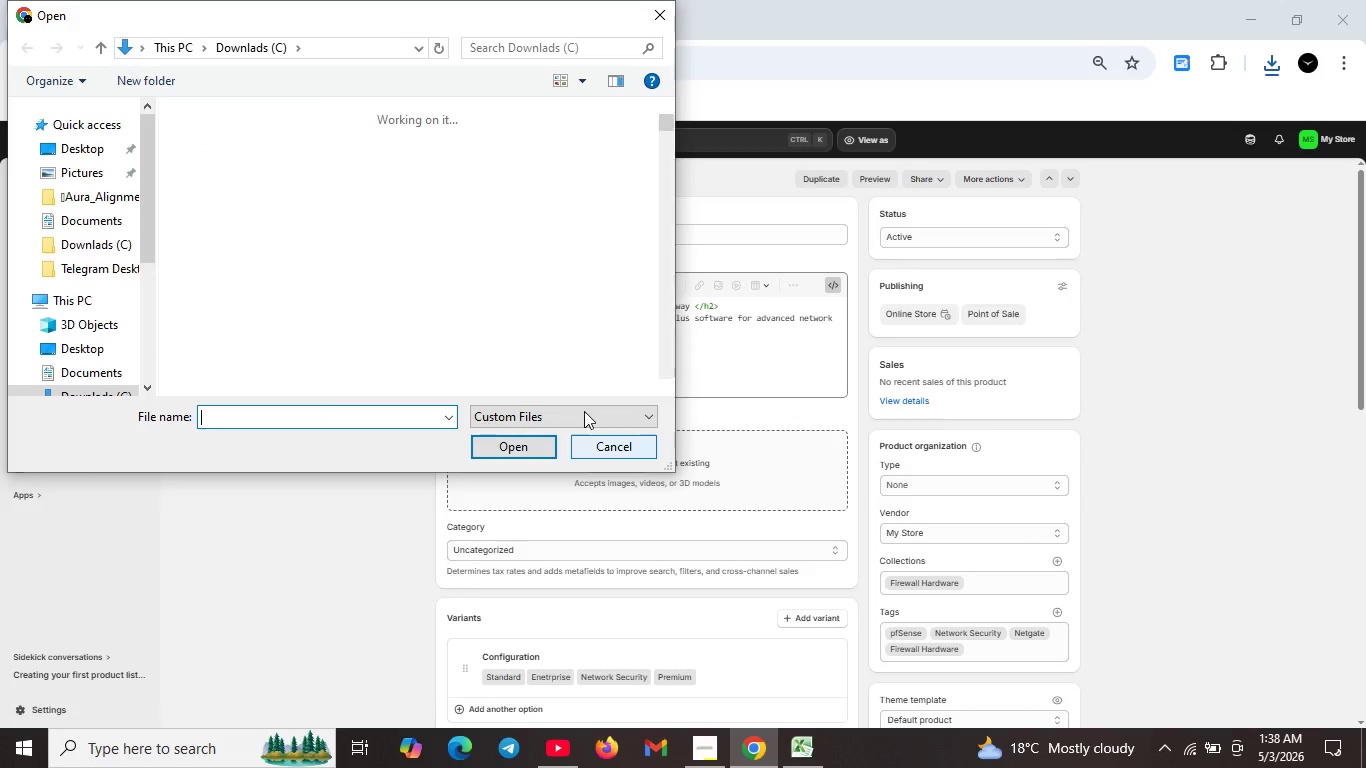 
wait(5.39)
 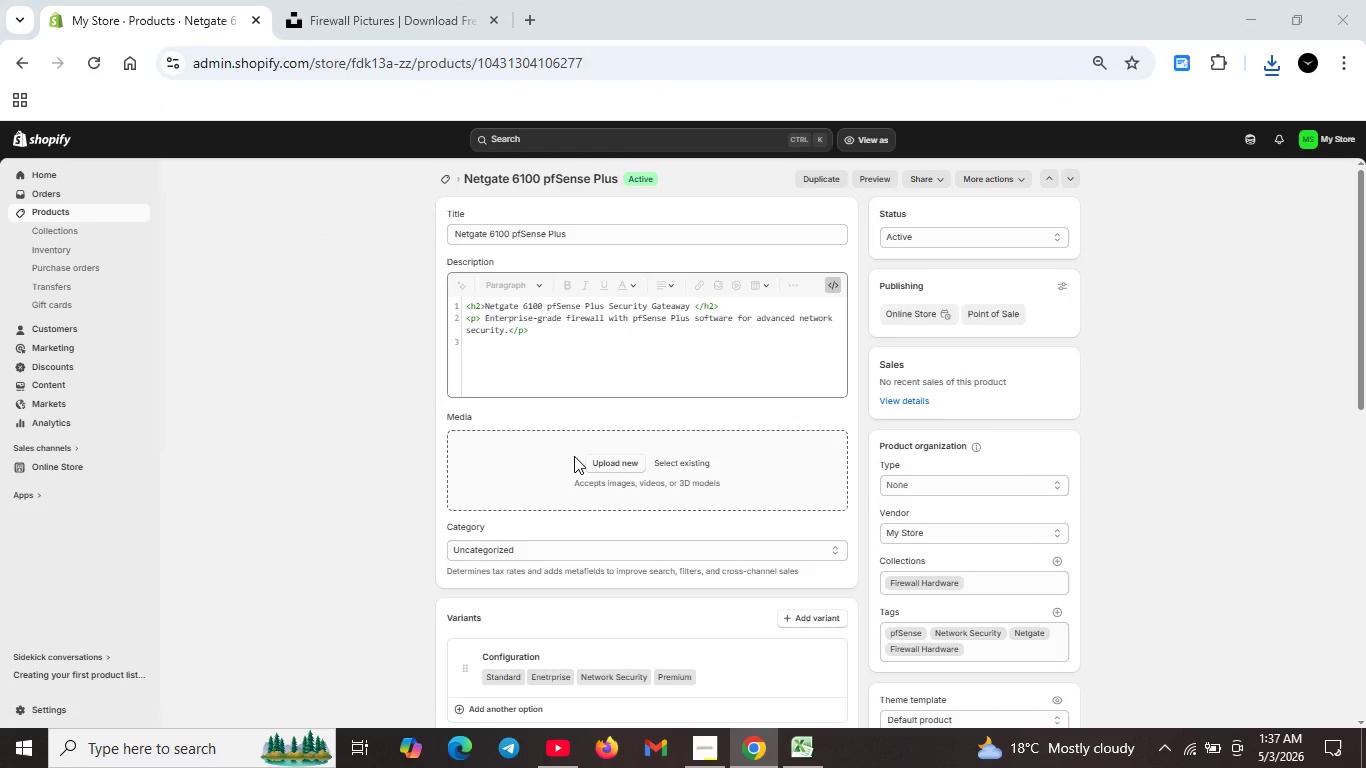 
type(al)
 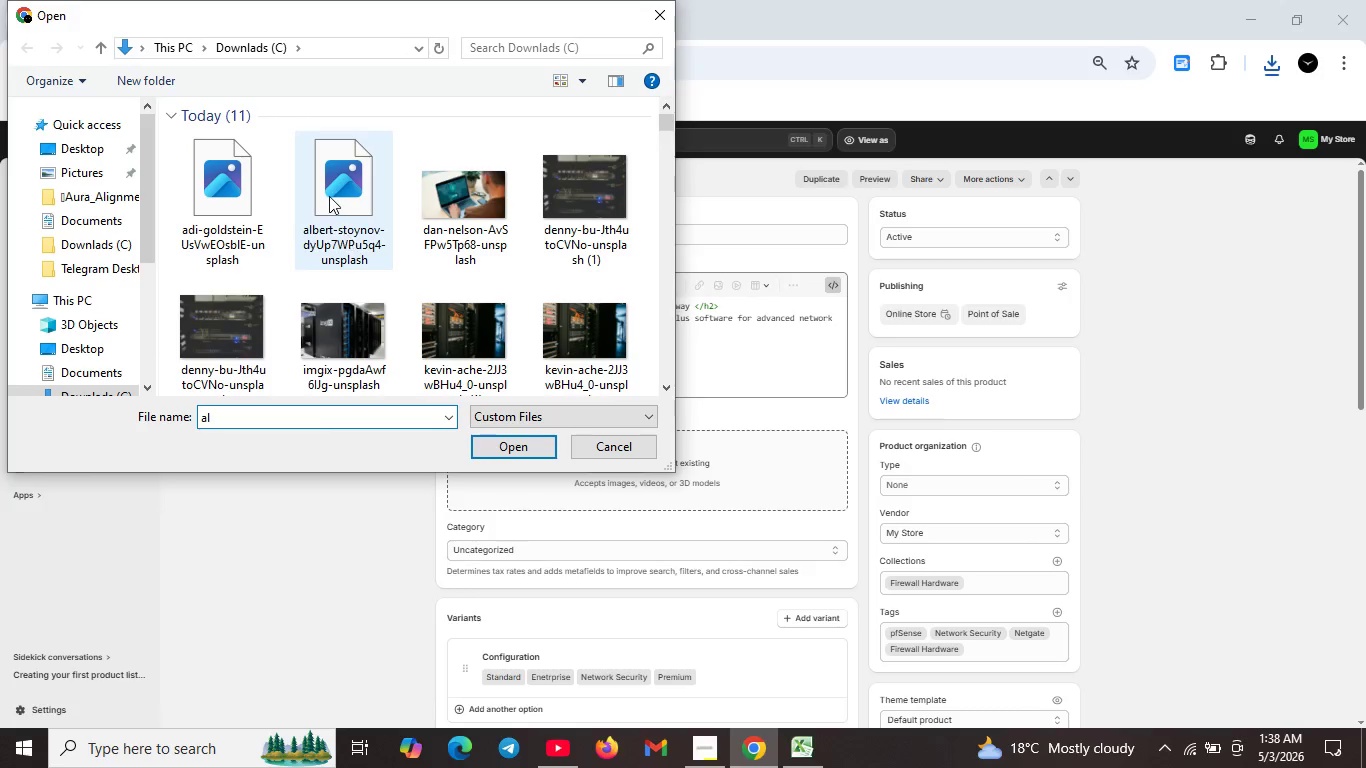 
double_click([329, 196])
 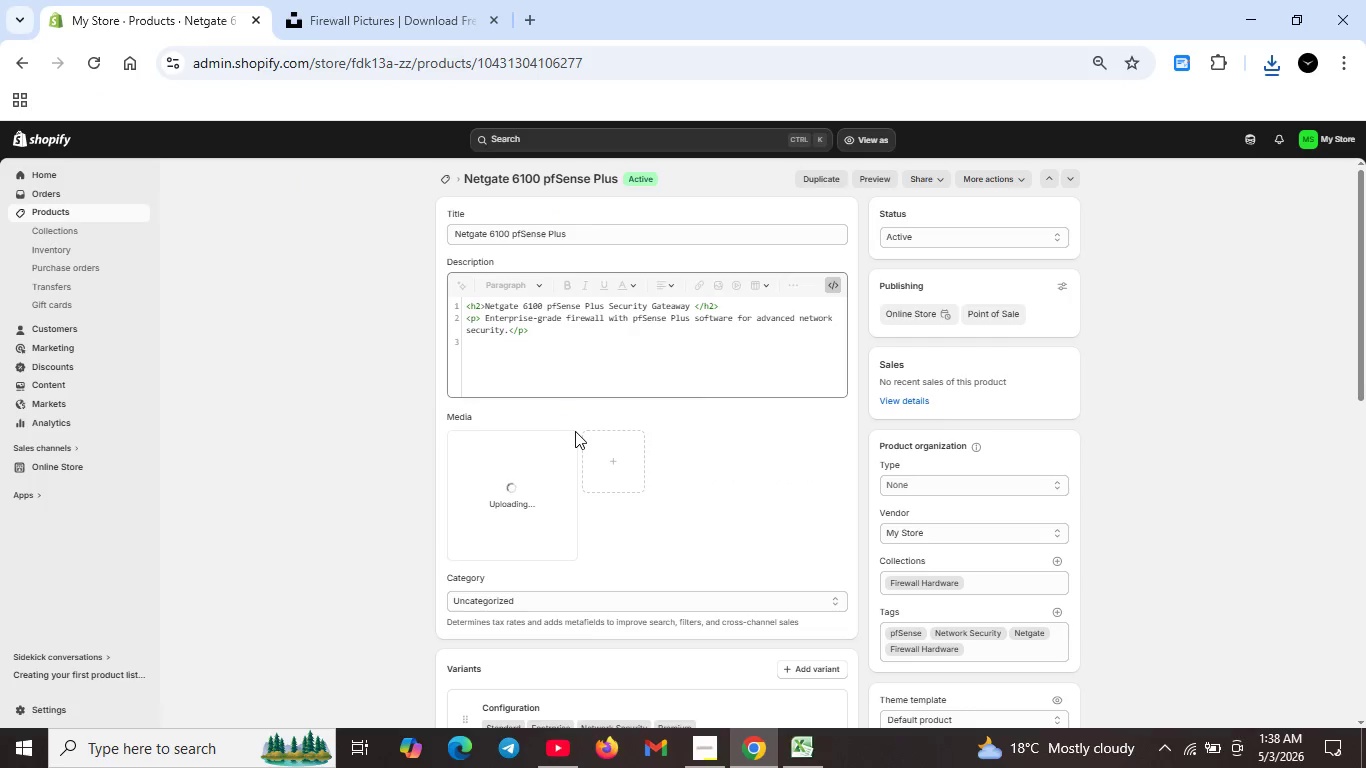 
wait(10.3)
 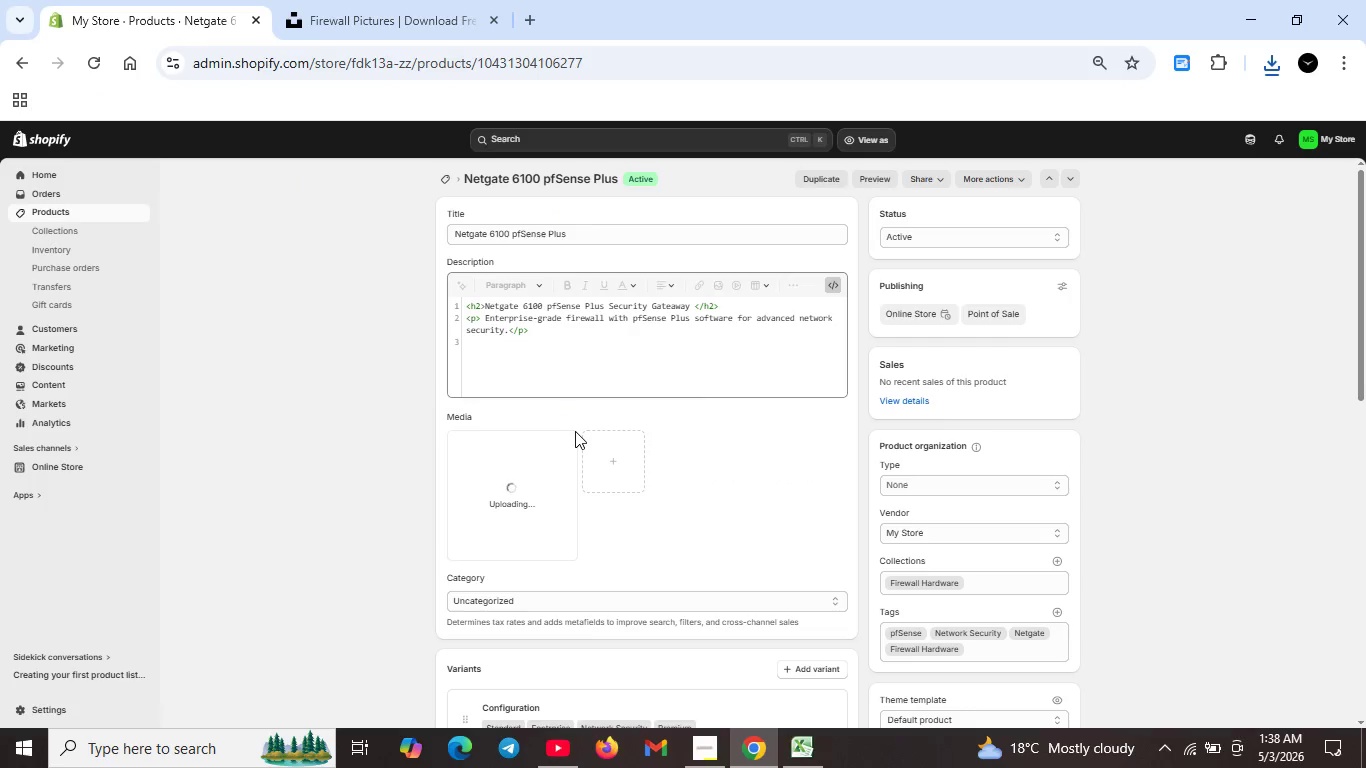 
left_click([1280, 61])
 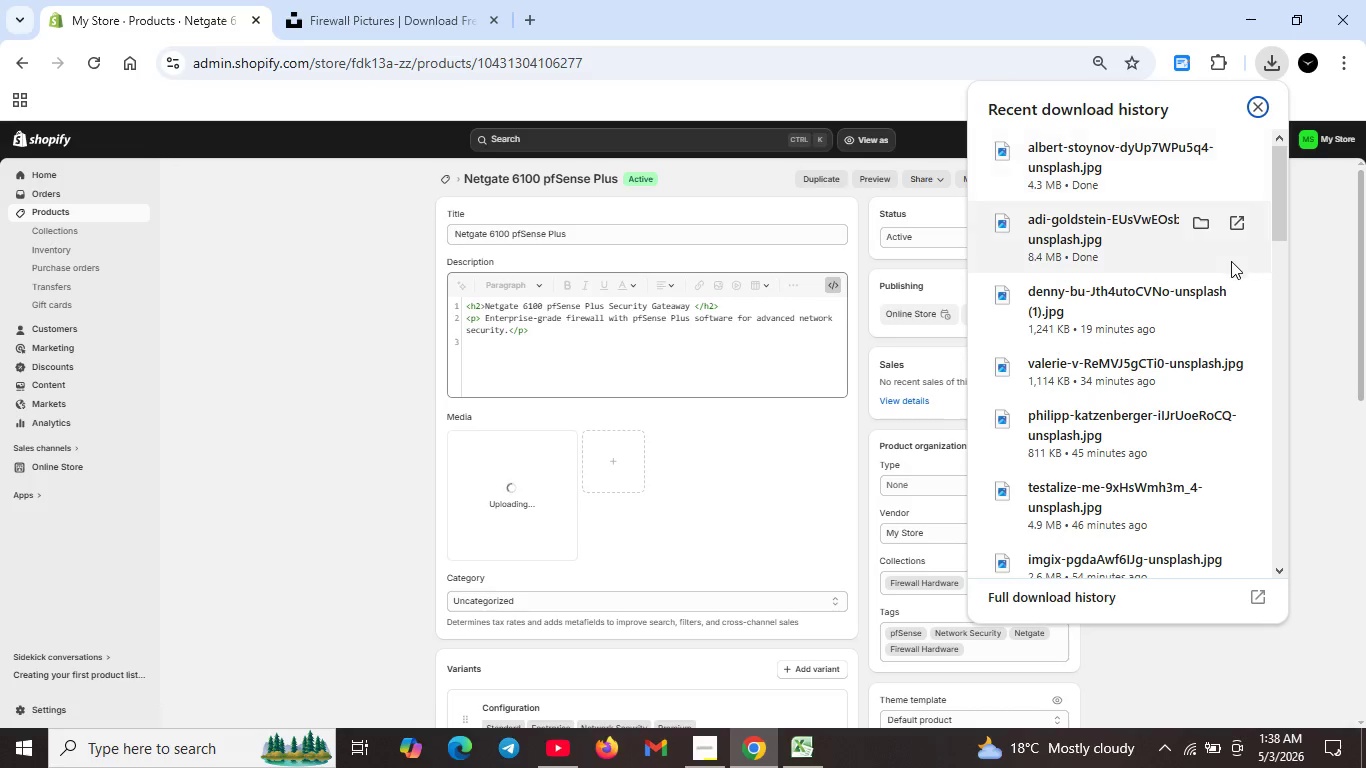 
left_click([1307, 277])
 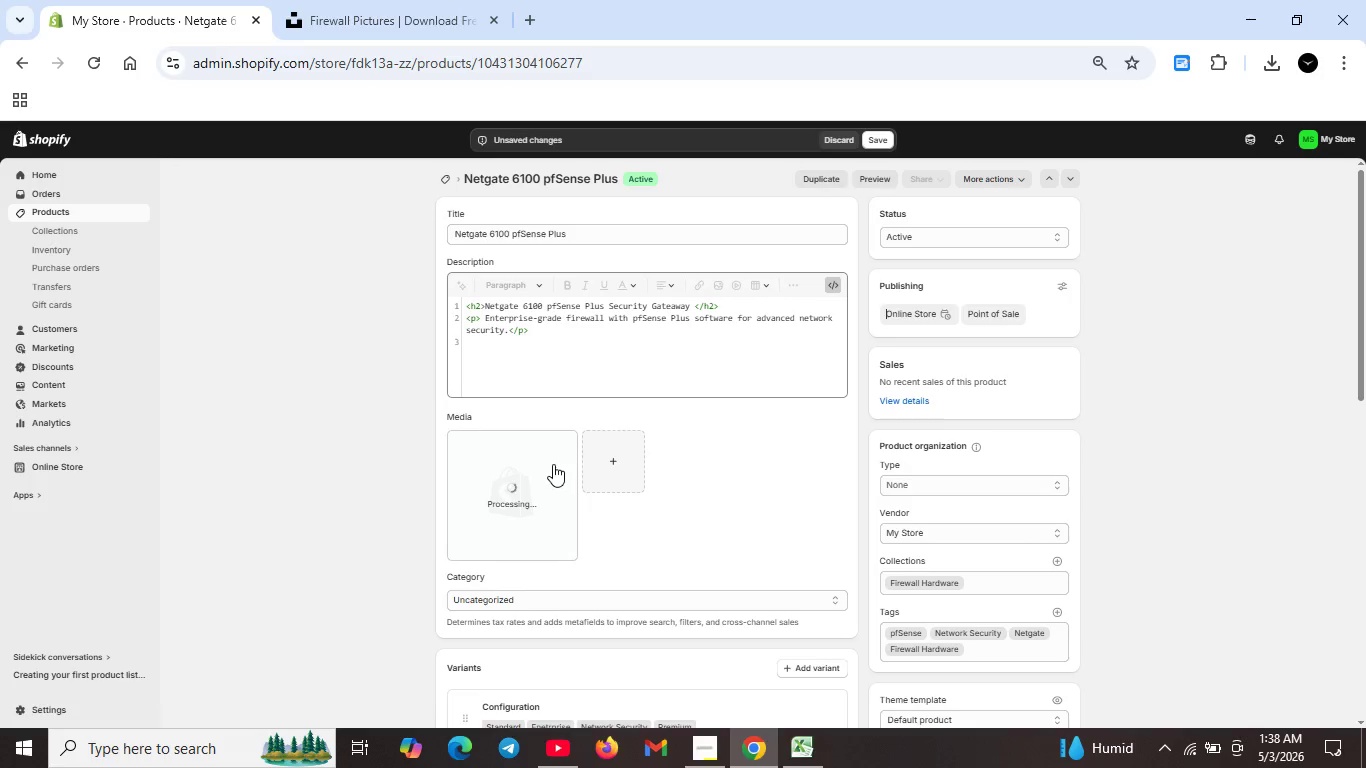 
wait(5.34)
 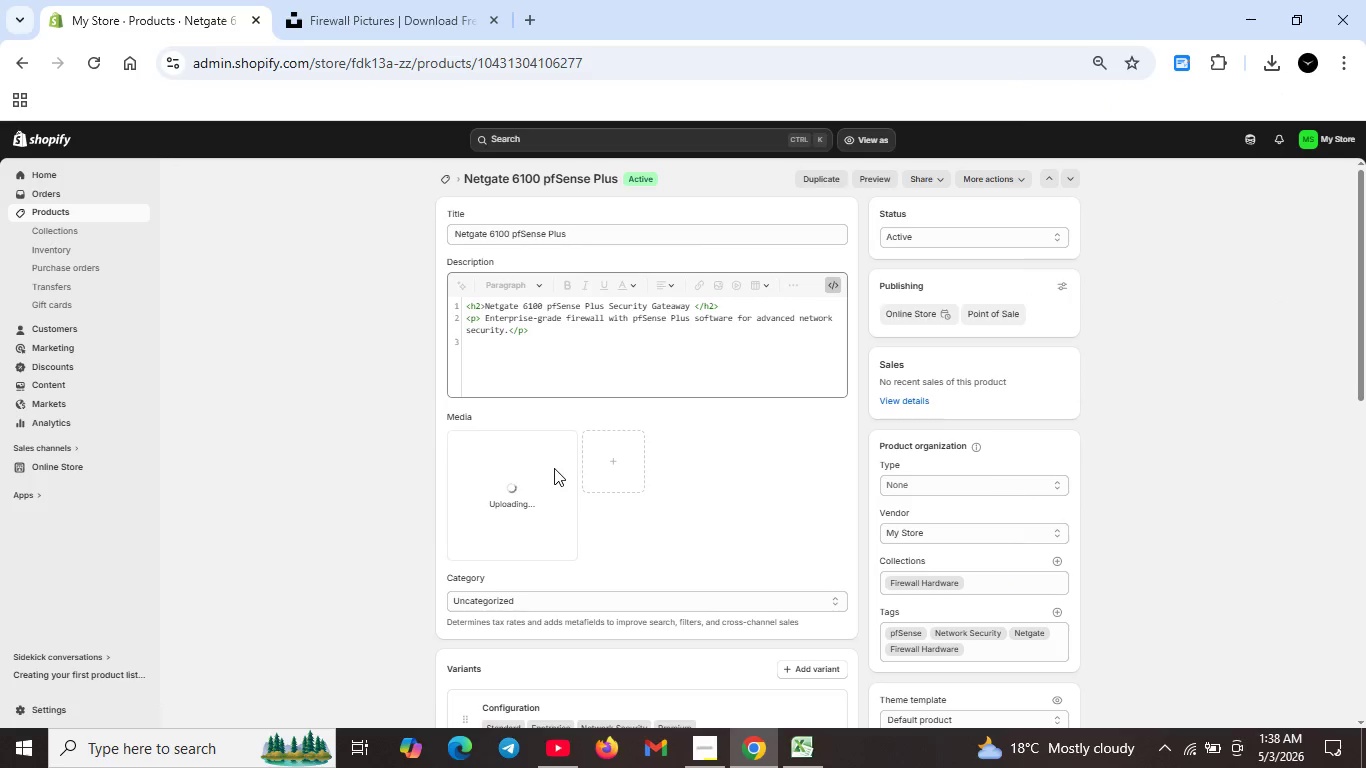 
scroll: coordinate [541, 468], scroll_direction: down, amount: 4.0
 